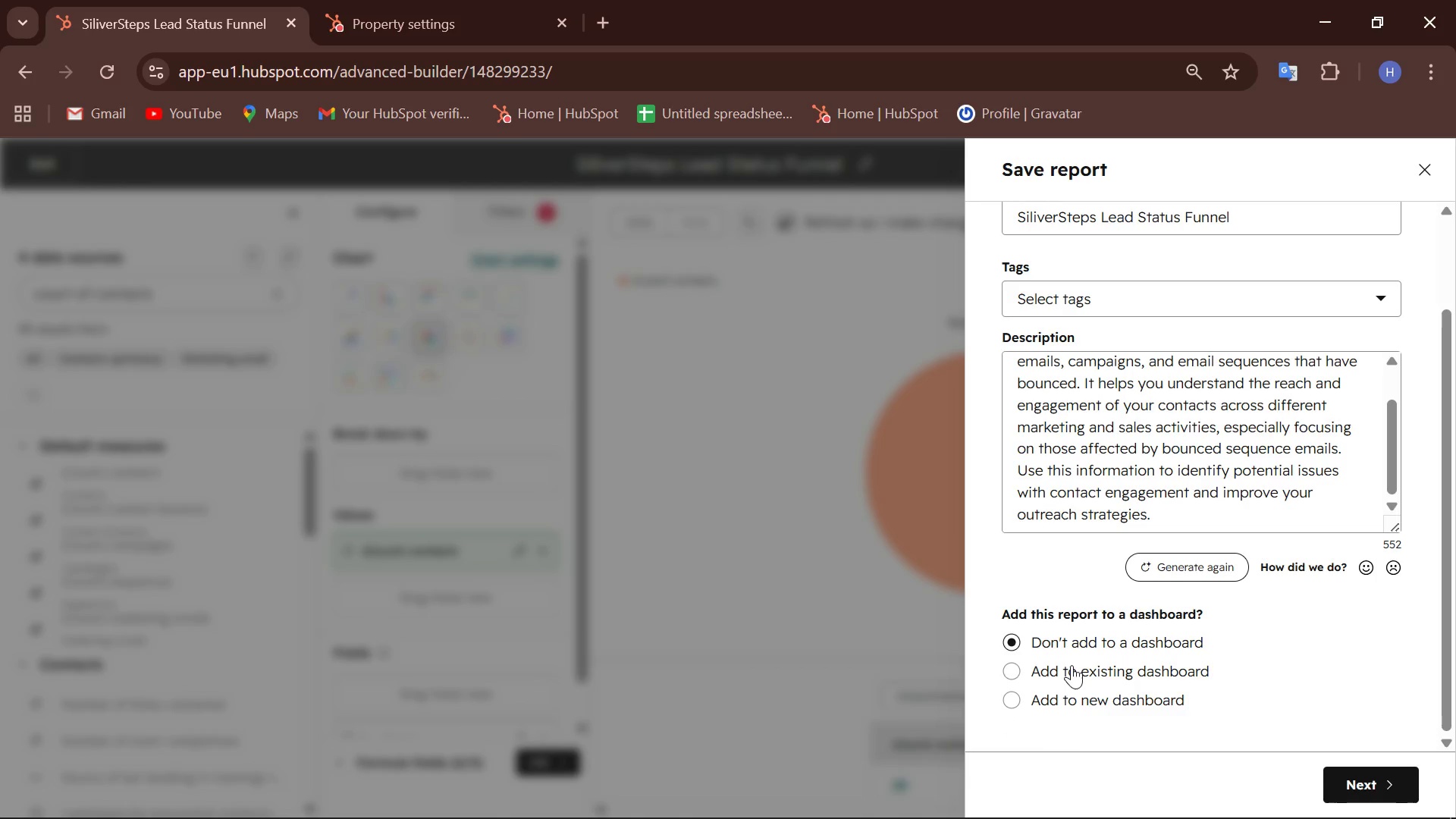 
left_click([1072, 665])
 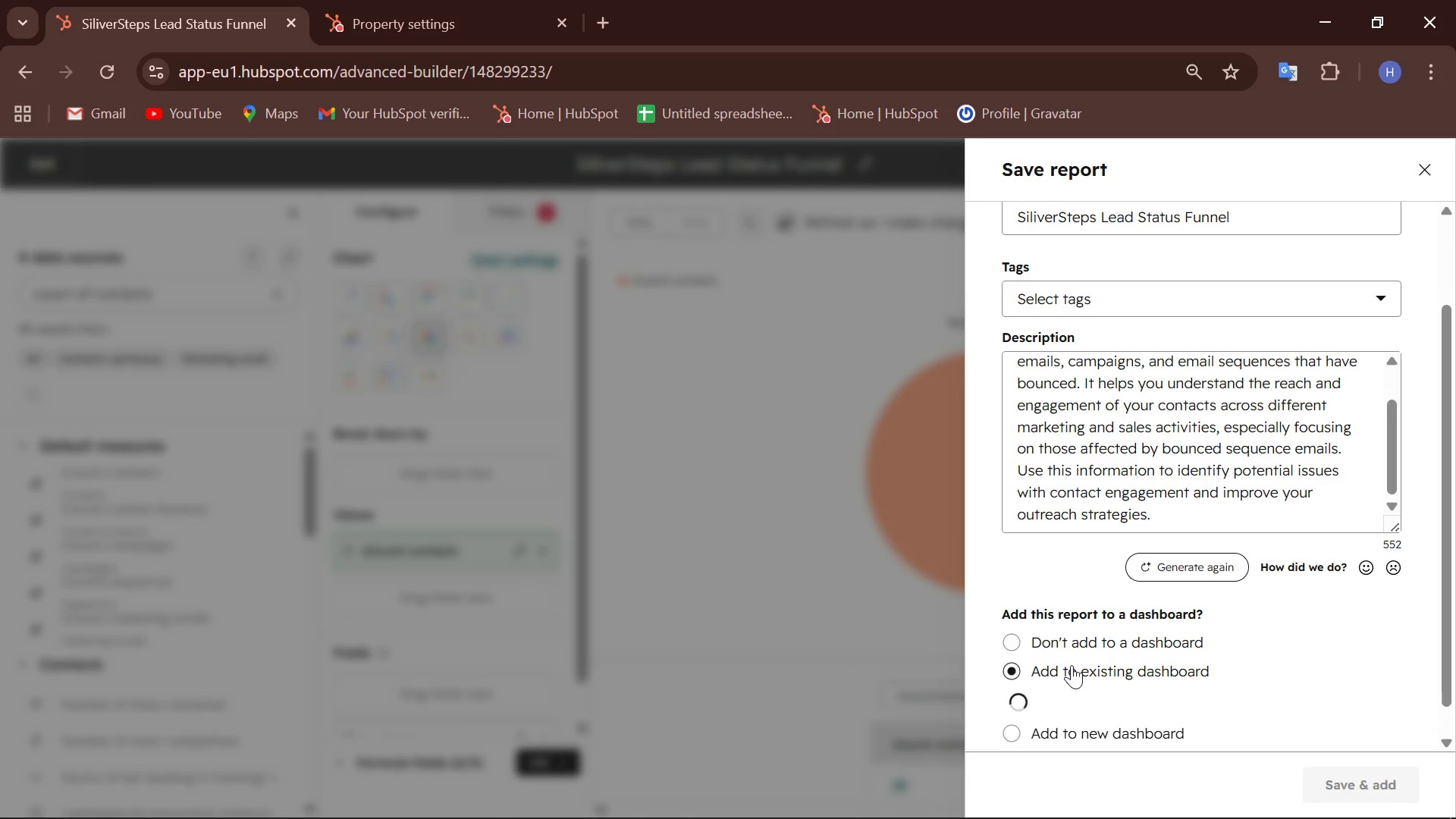 
scroll: coordinate [1072, 665], scroll_direction: down, amount: 2.0
 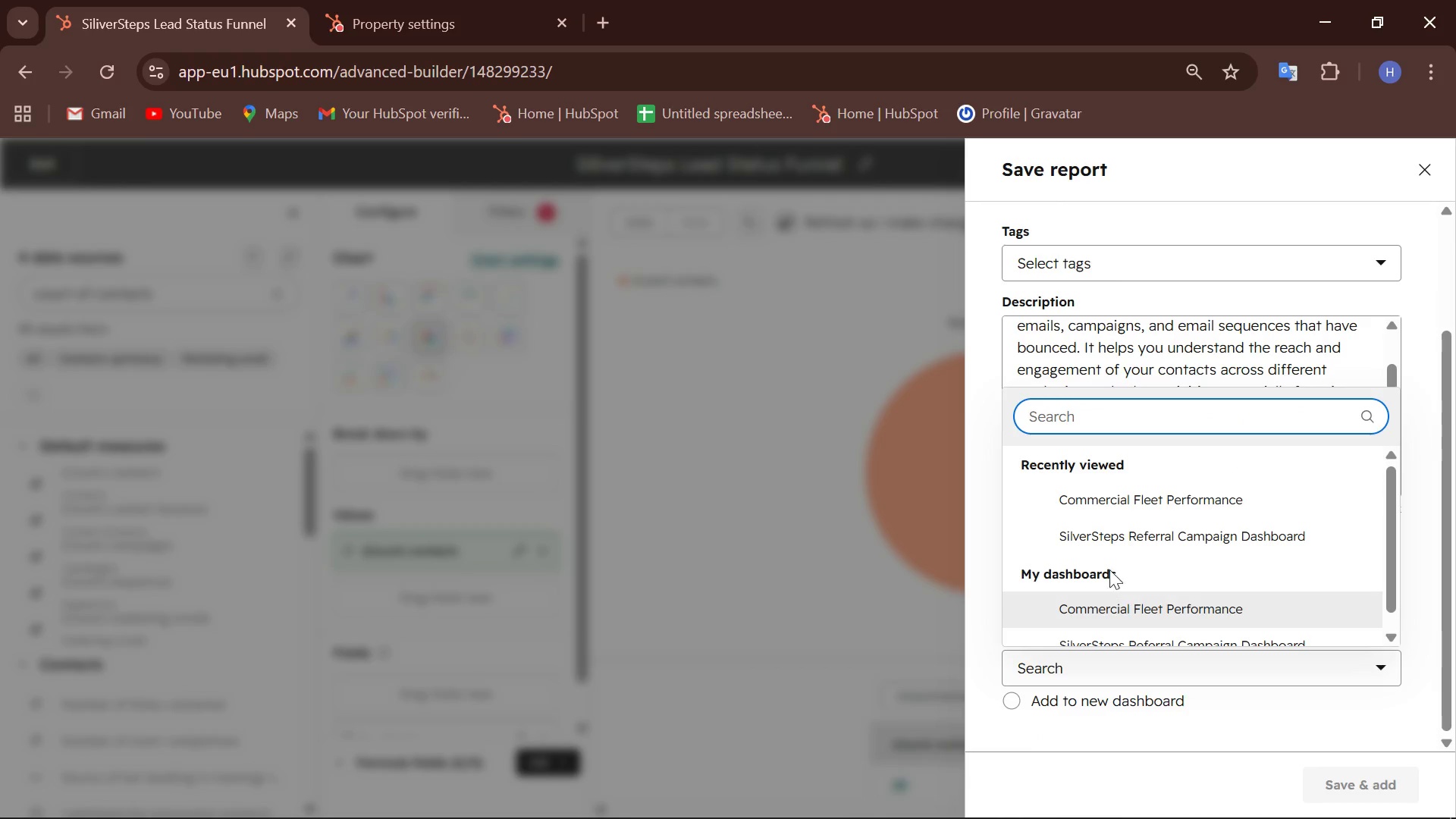 
left_click([1144, 534])
 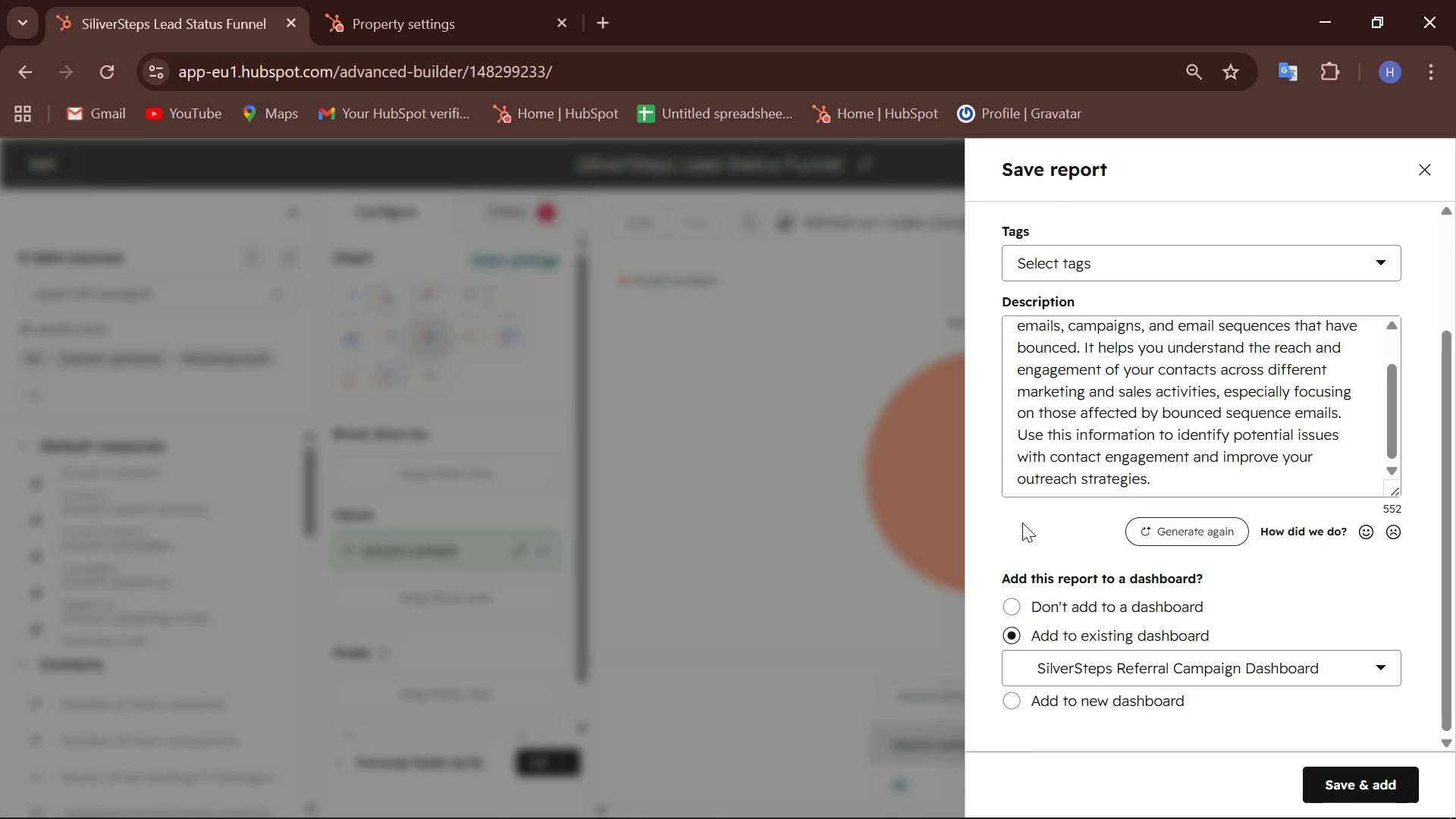 
scroll: coordinate [1031, 514], scroll_direction: up, amount: 3.0
 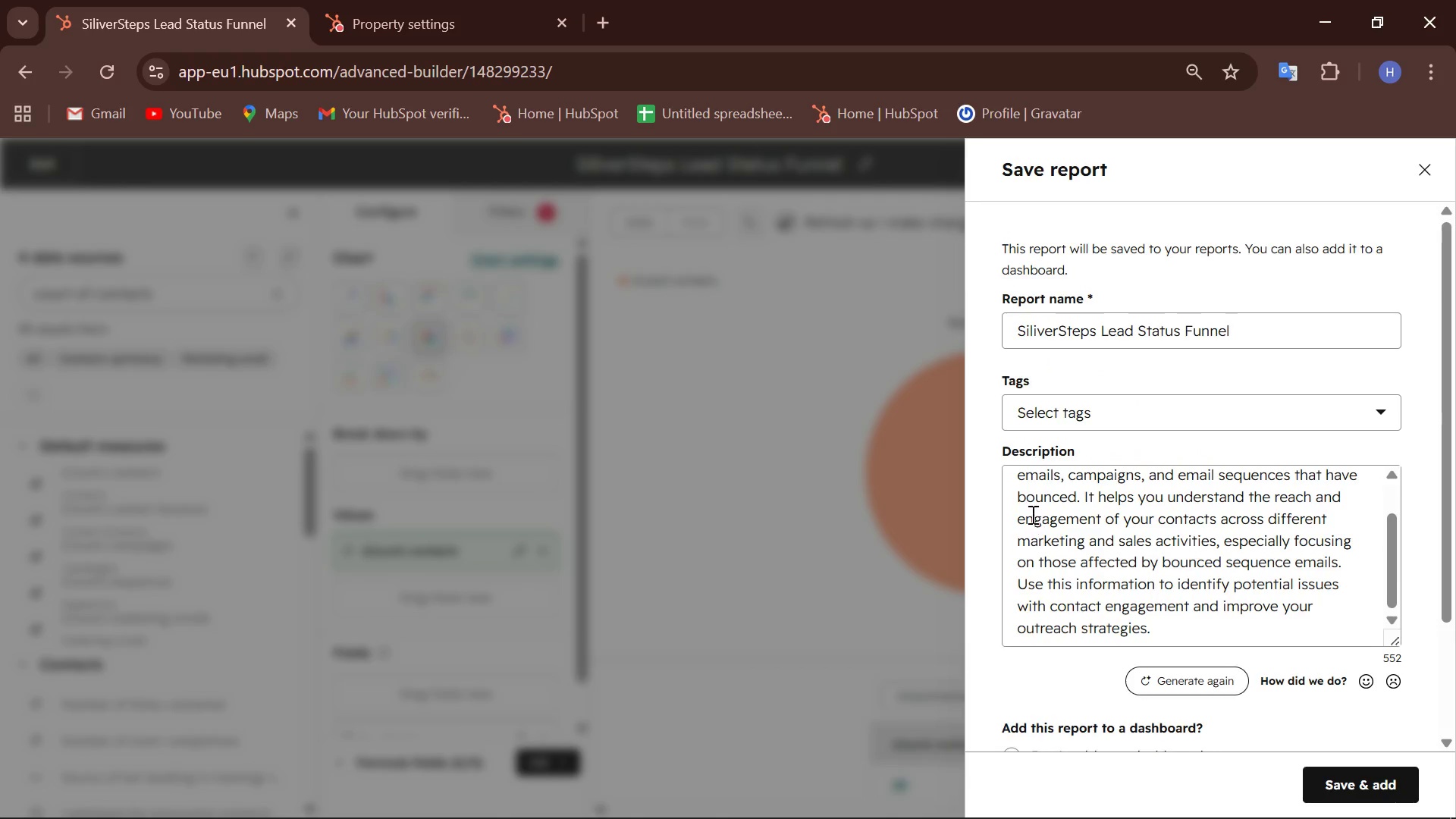 
scroll: coordinate [1031, 514], scroll_direction: down, amount: 5.0
 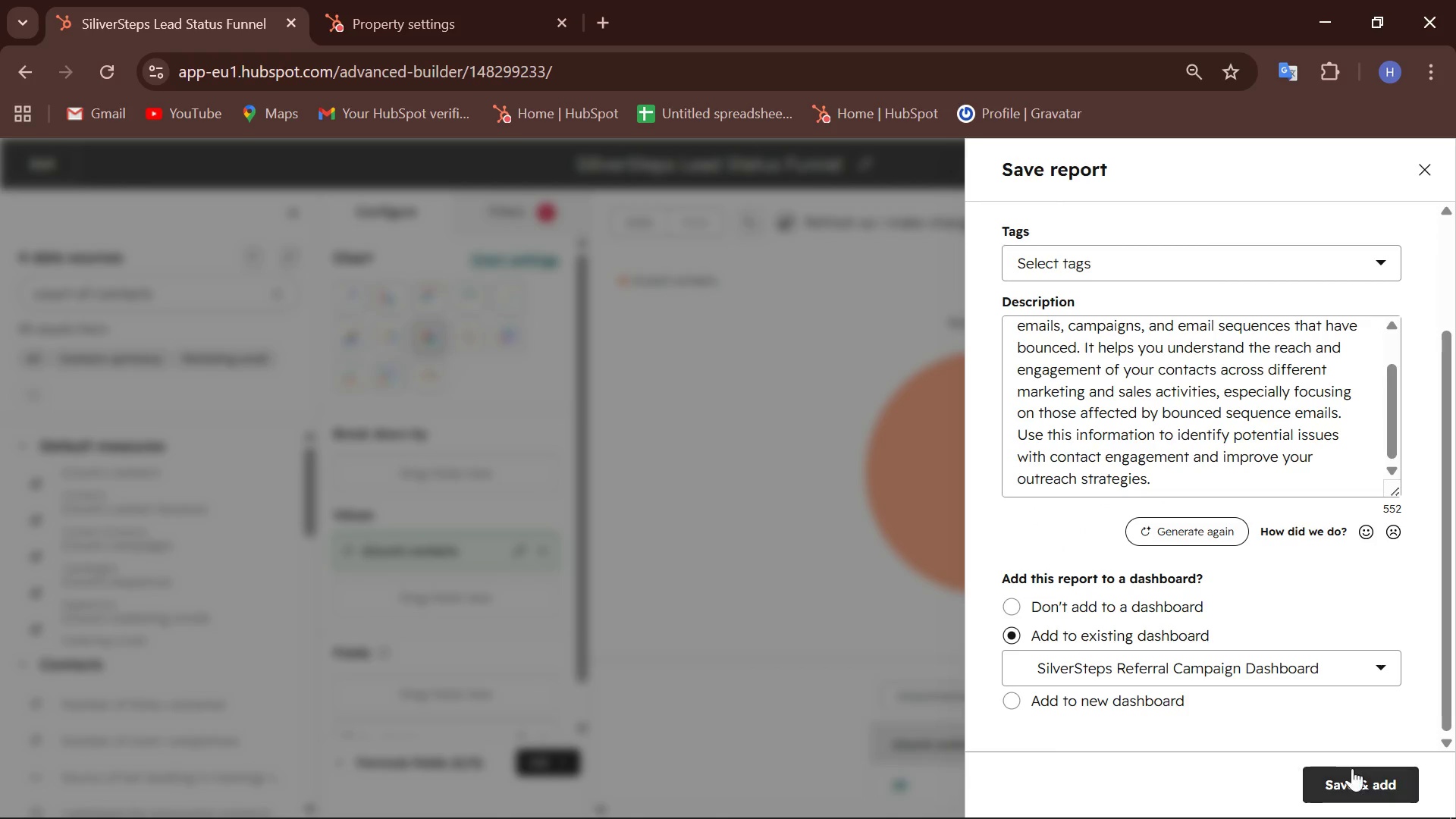 
left_click([1353, 779])
 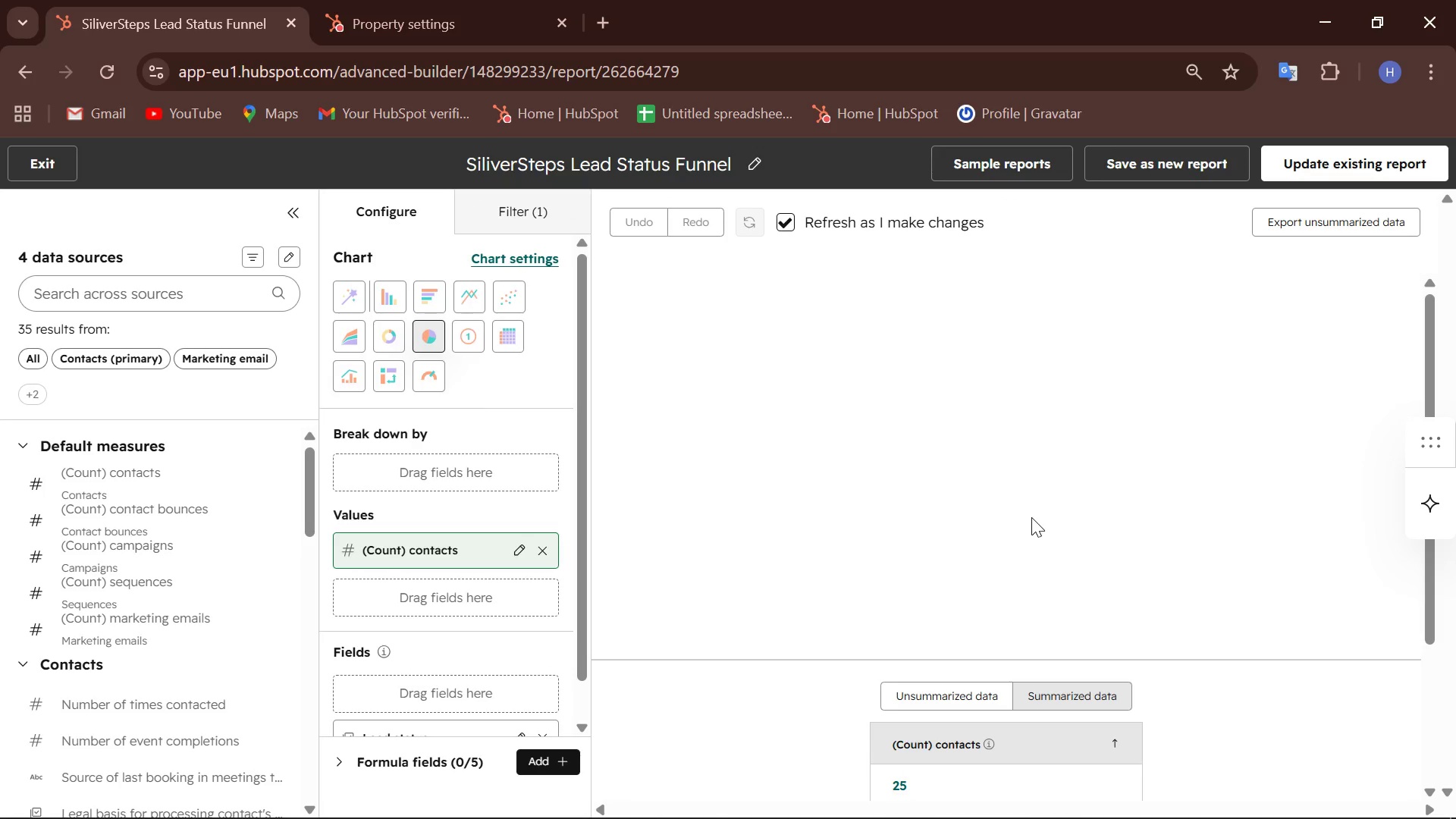 
wait(14.06)
 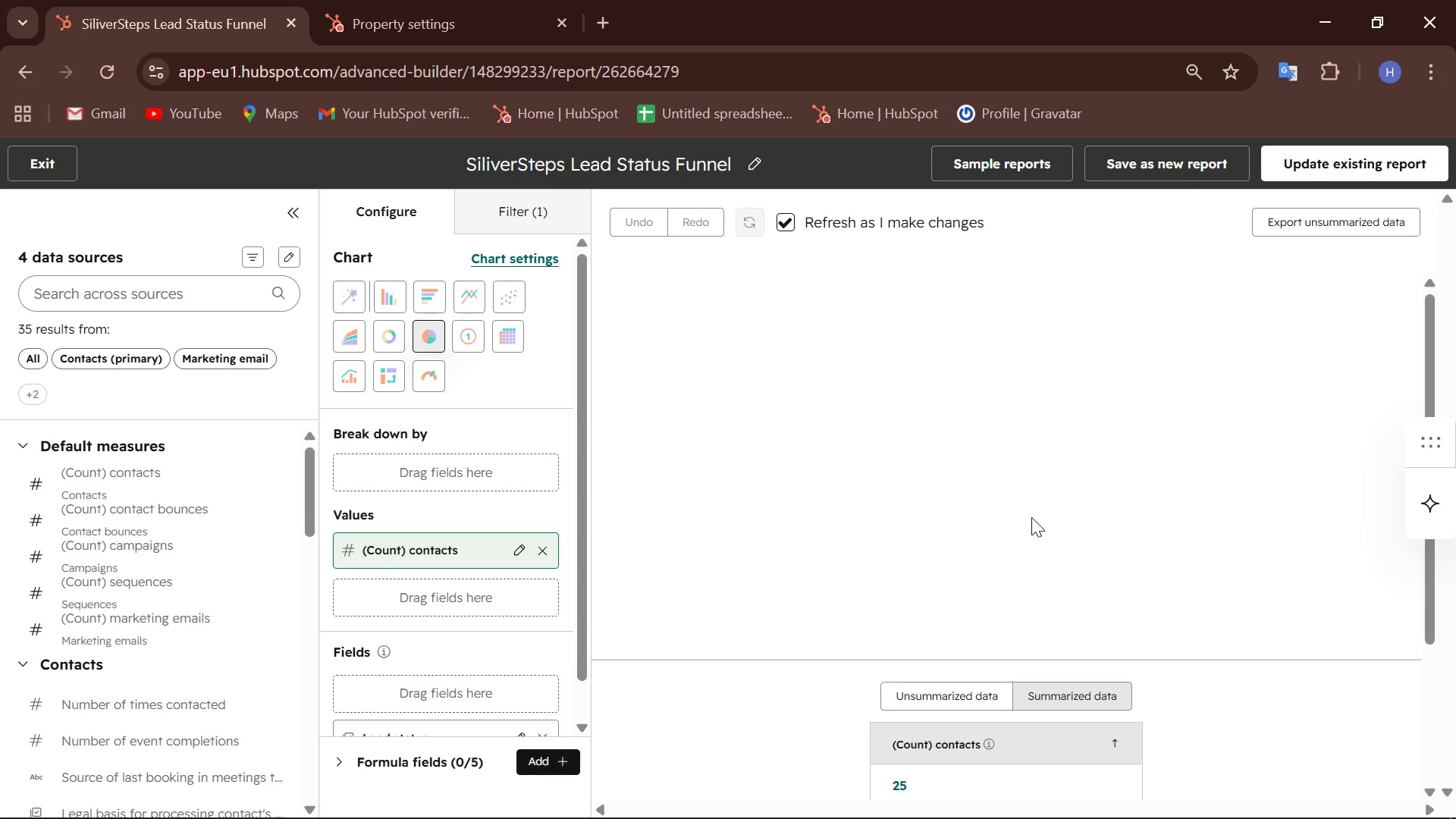 
left_click([30, 171])
 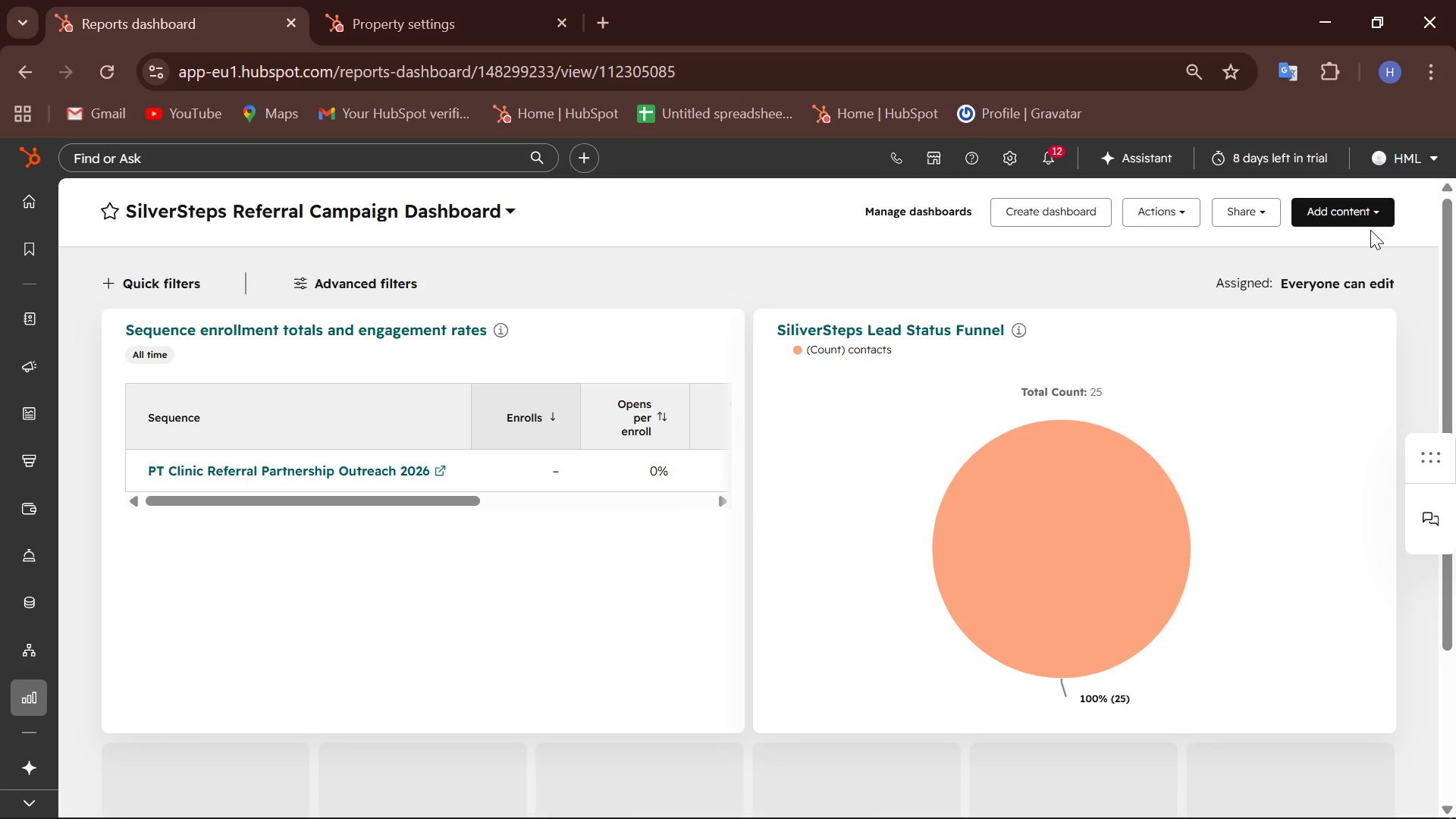 
wait(98.97)
 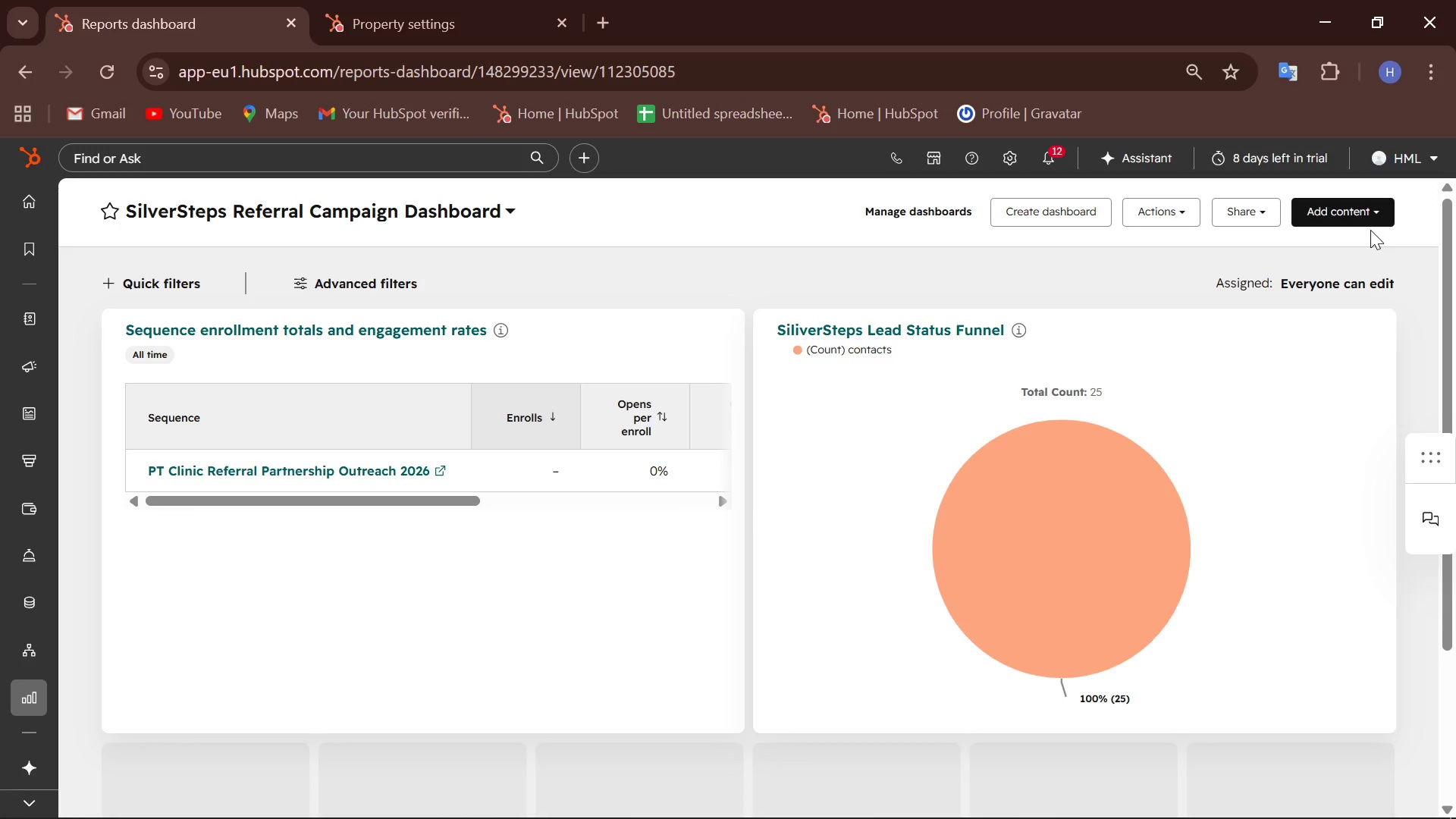 
left_click([1363, 210])
 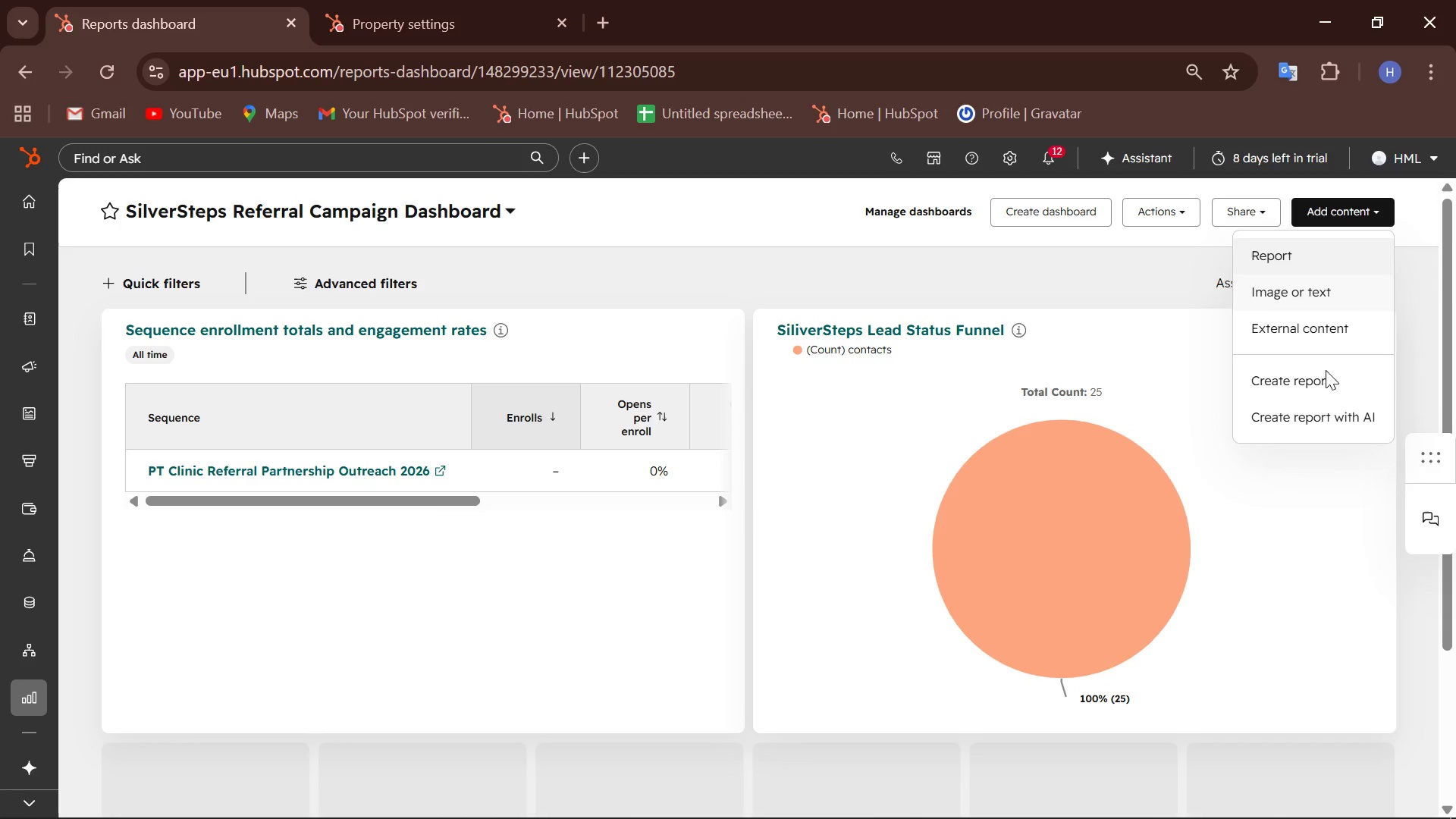 
left_click([1306, 378])
 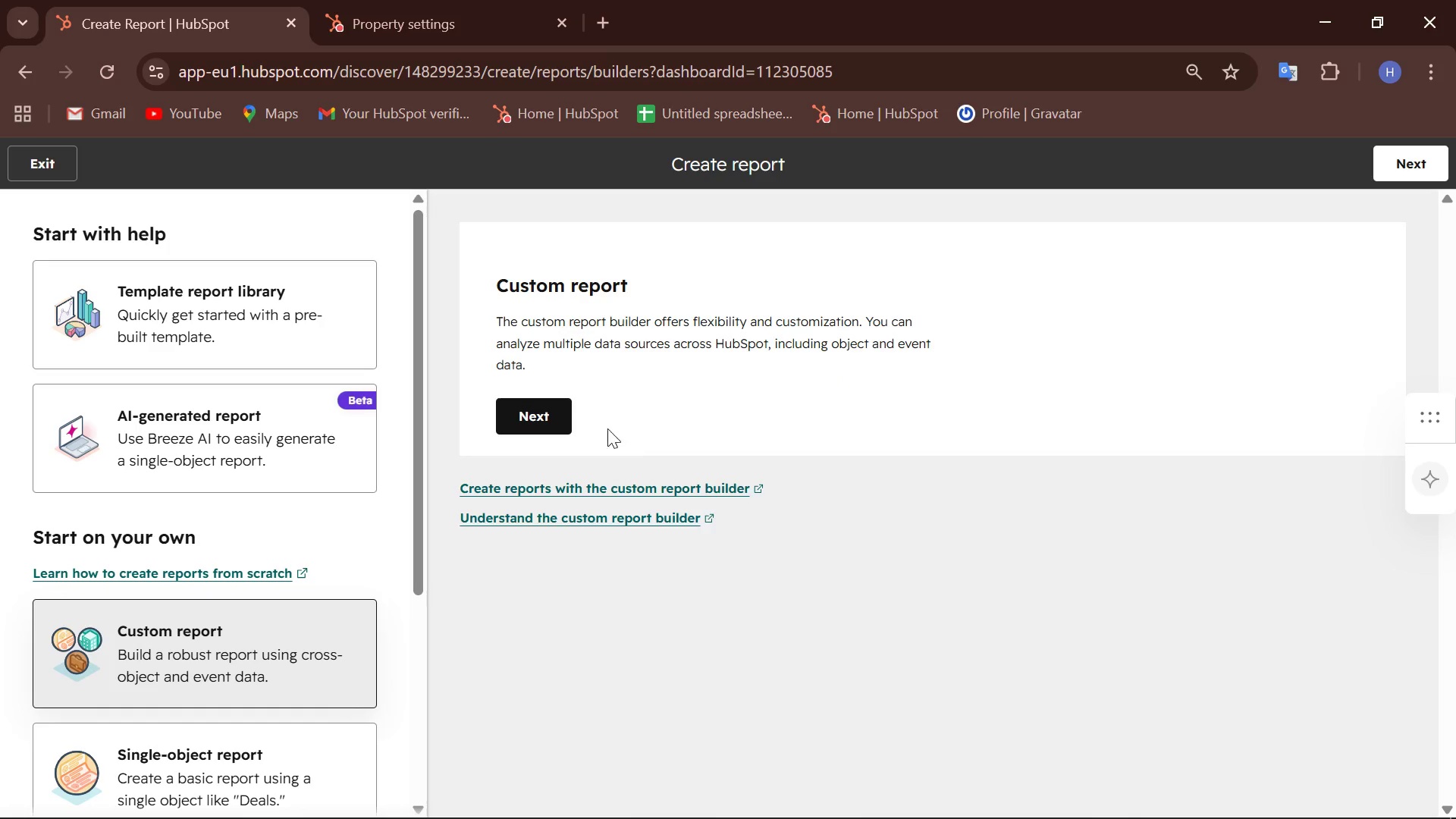 
left_click([550, 421])
 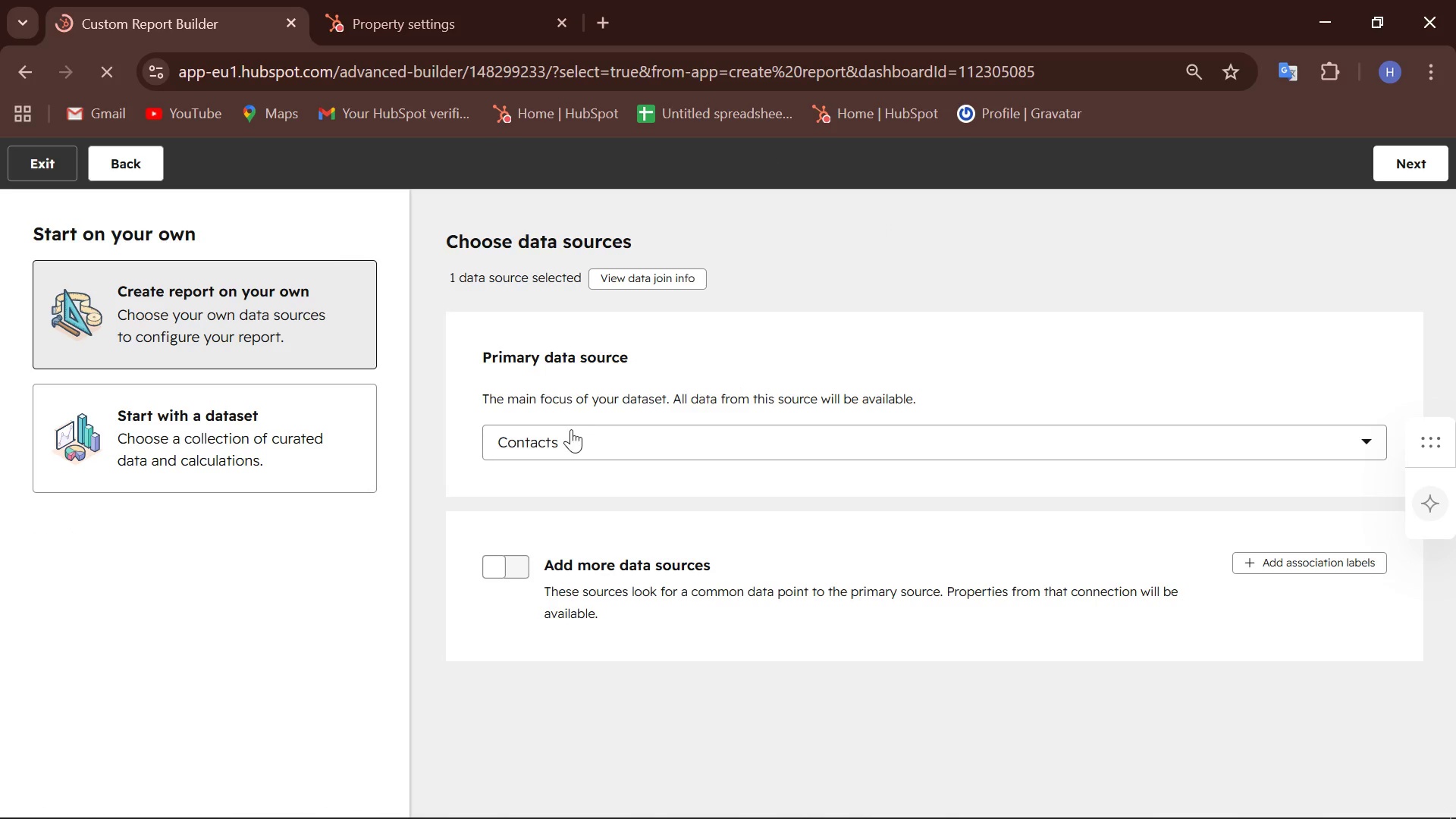 
left_click([519, 565])
 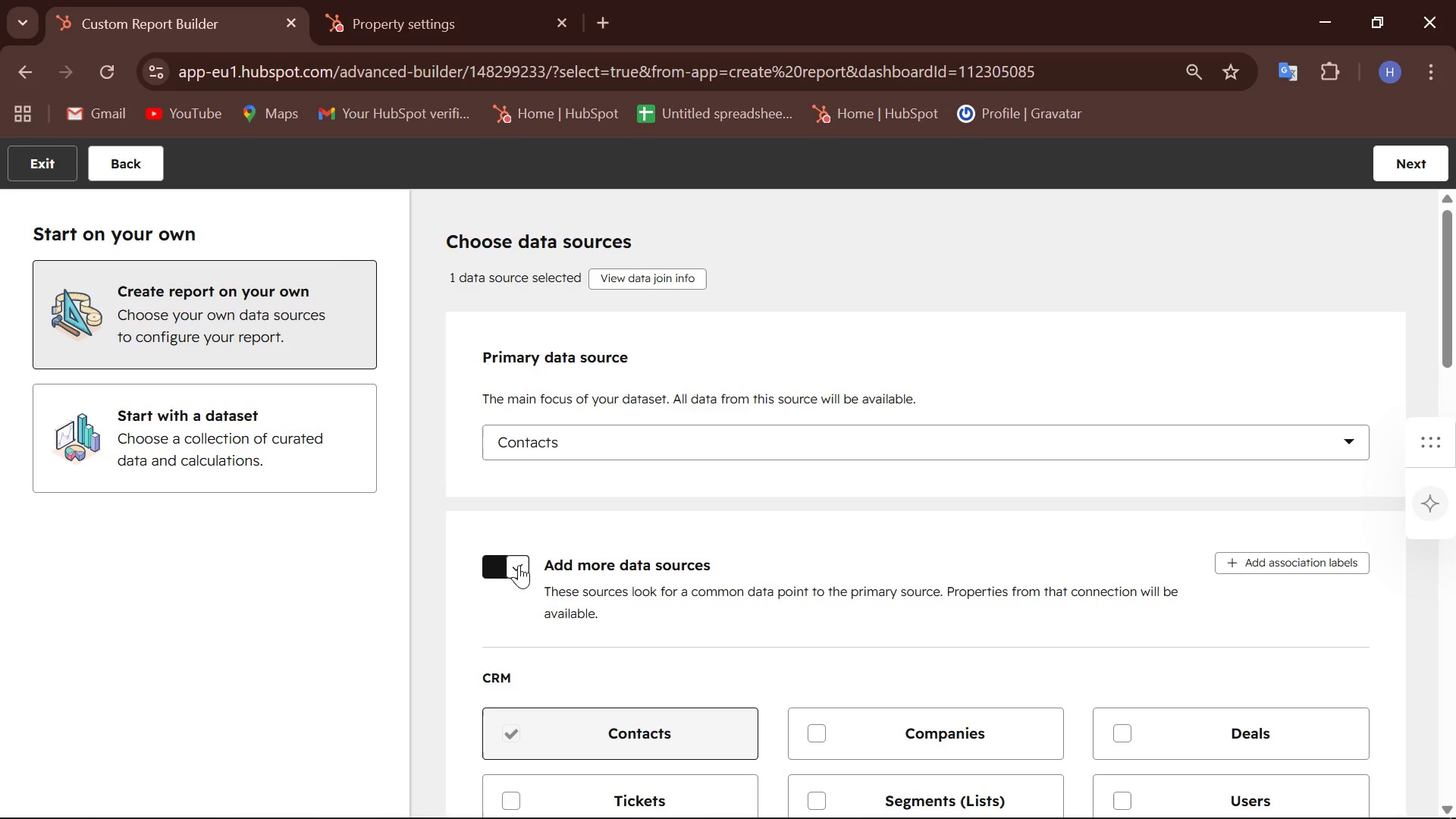 
scroll: coordinate [863, 544], scroll_direction: down, amount: 6.0
 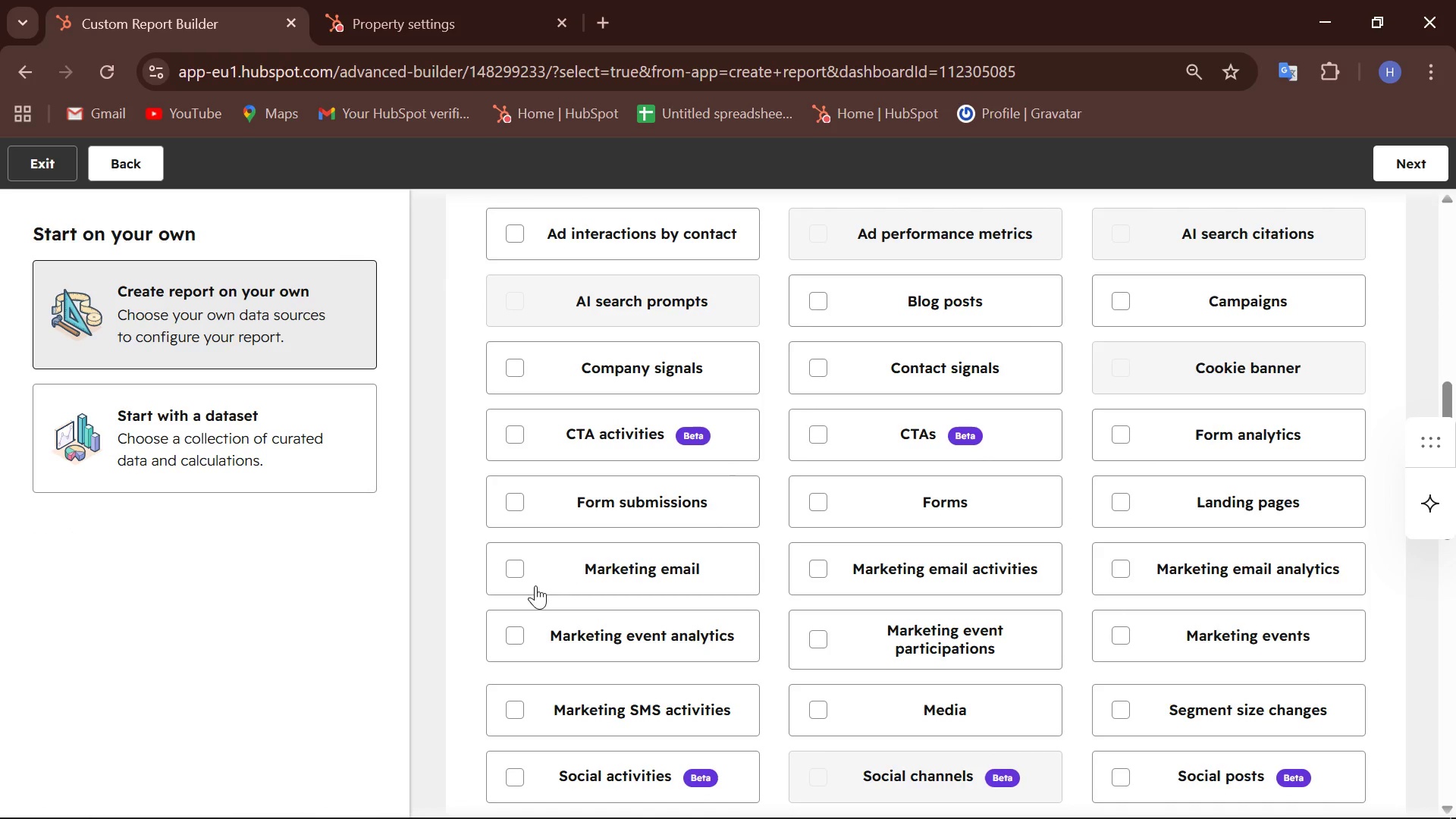 
left_click([513, 566])
 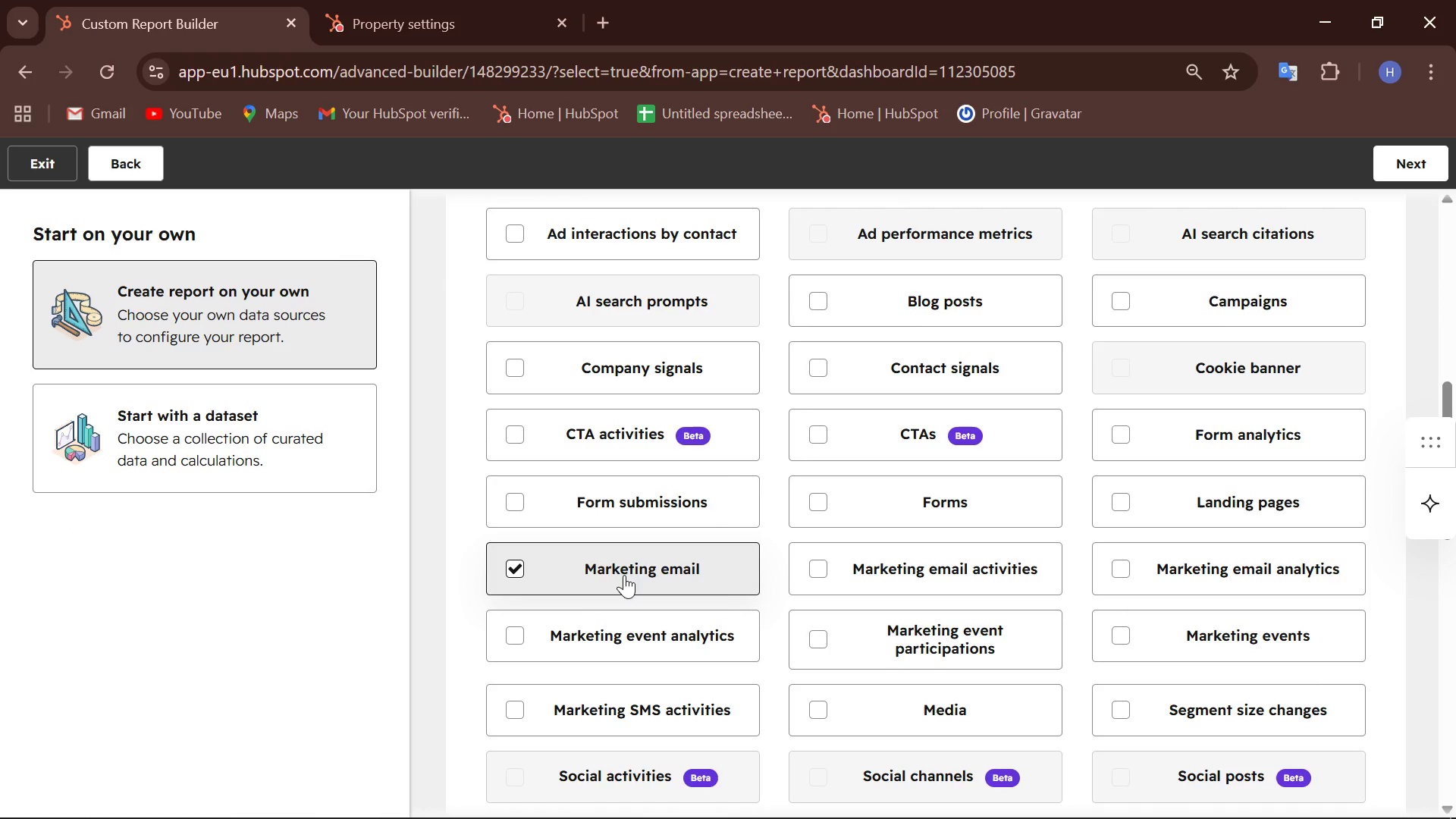 
scroll: coordinate [735, 604], scroll_direction: down, amount: 7.0
 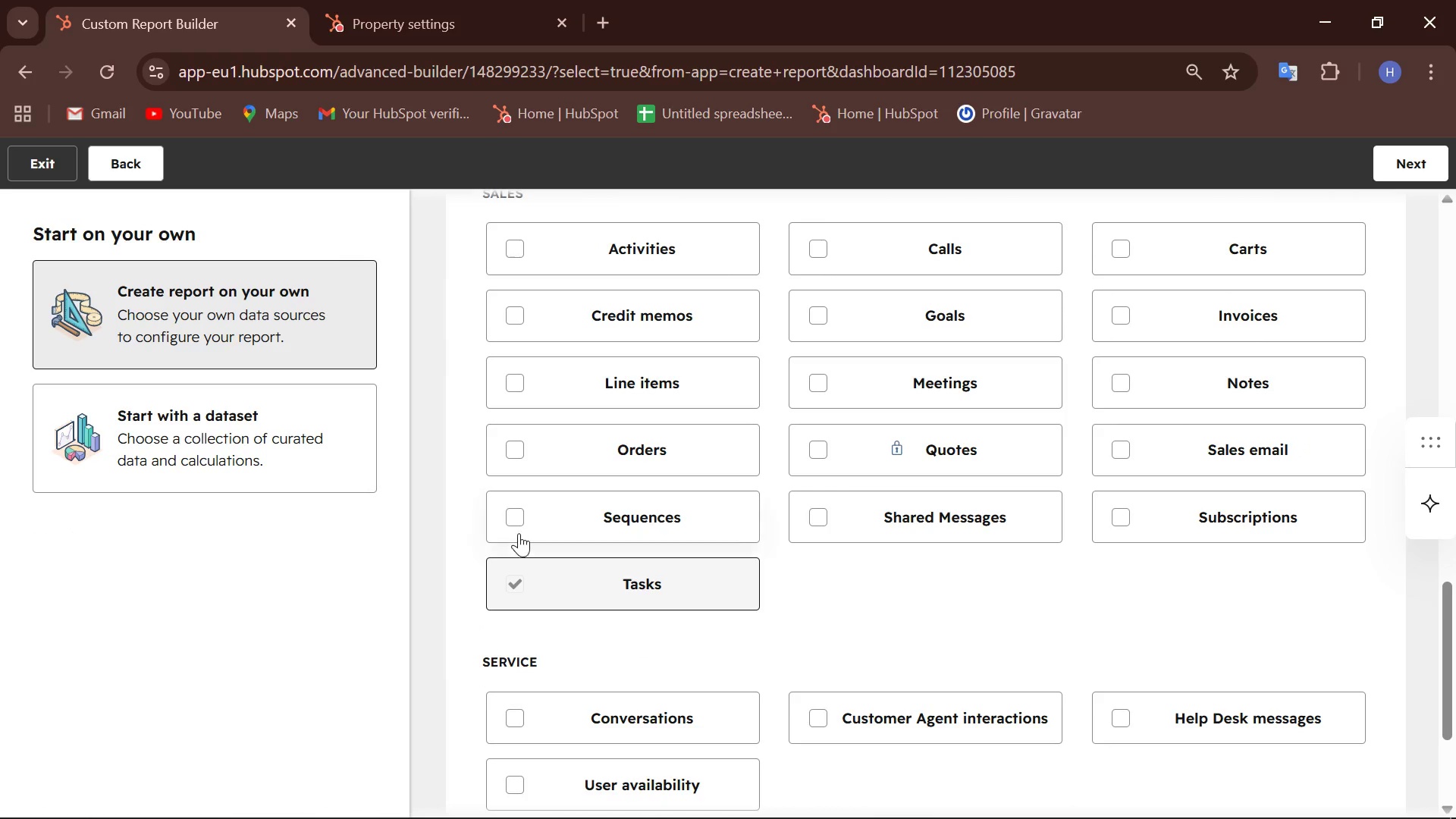 
left_click([519, 523])
 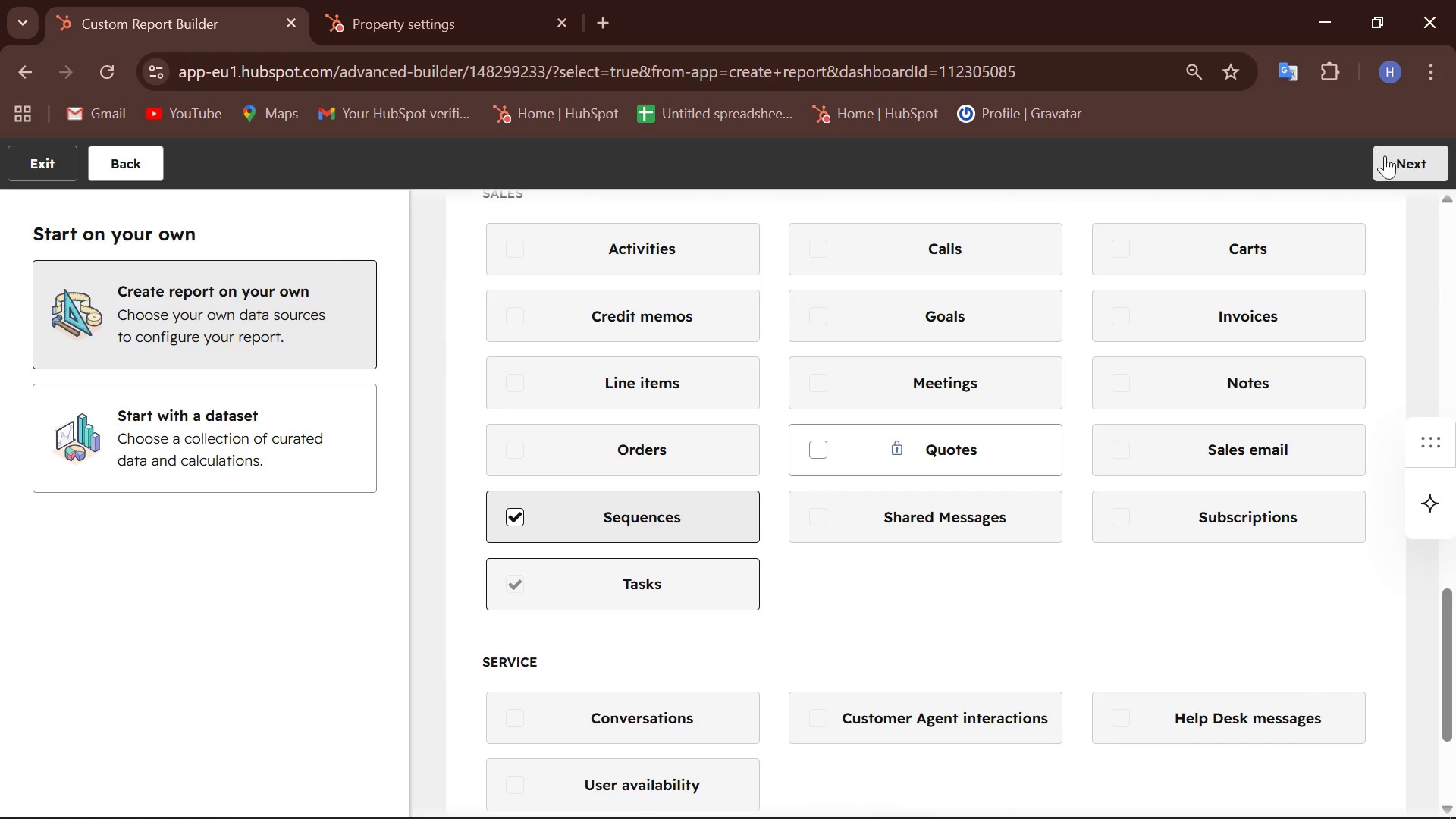 
left_click([1405, 158])
 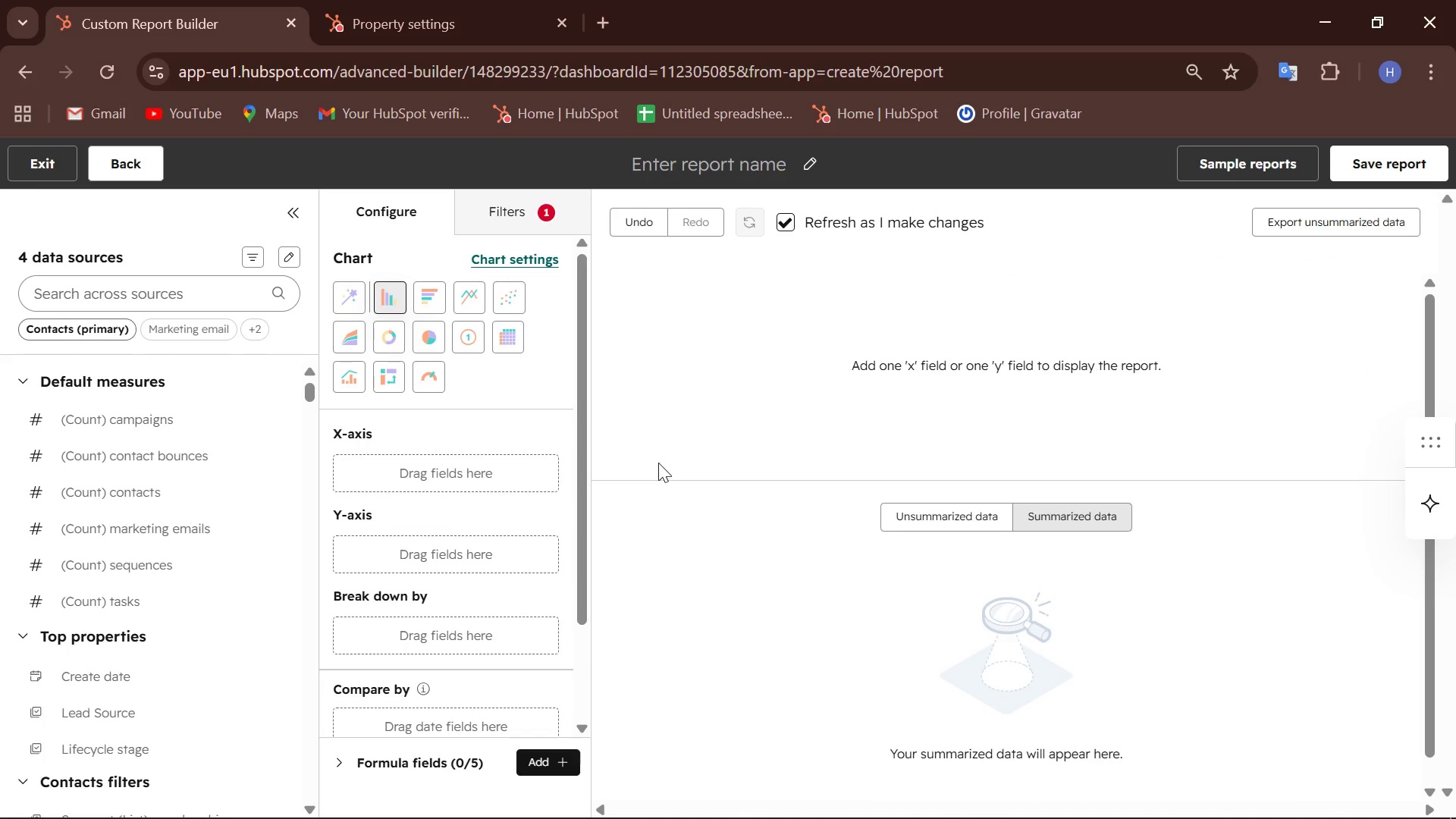 
wait(5.25)
 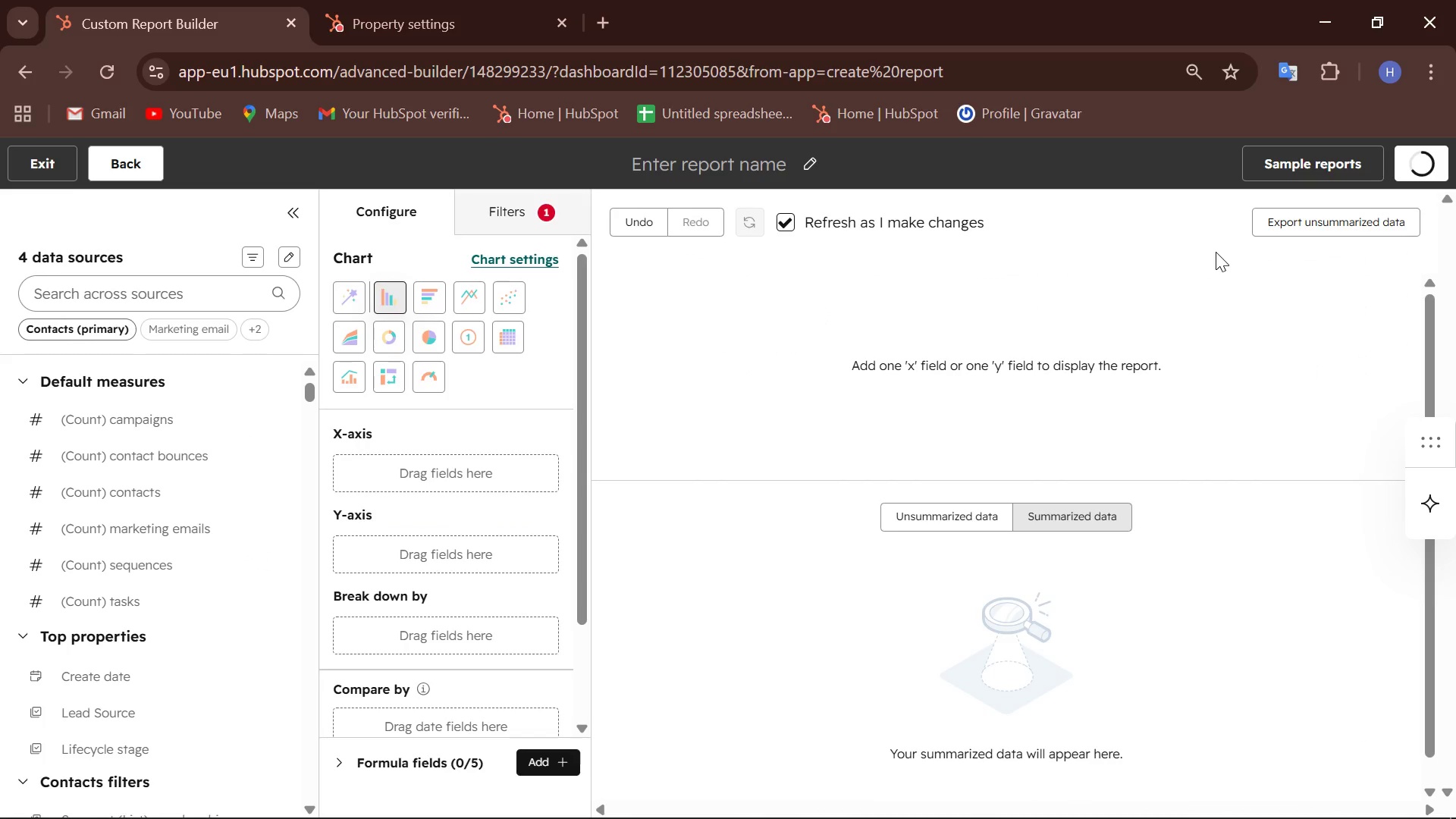 
left_click([196, 290])
 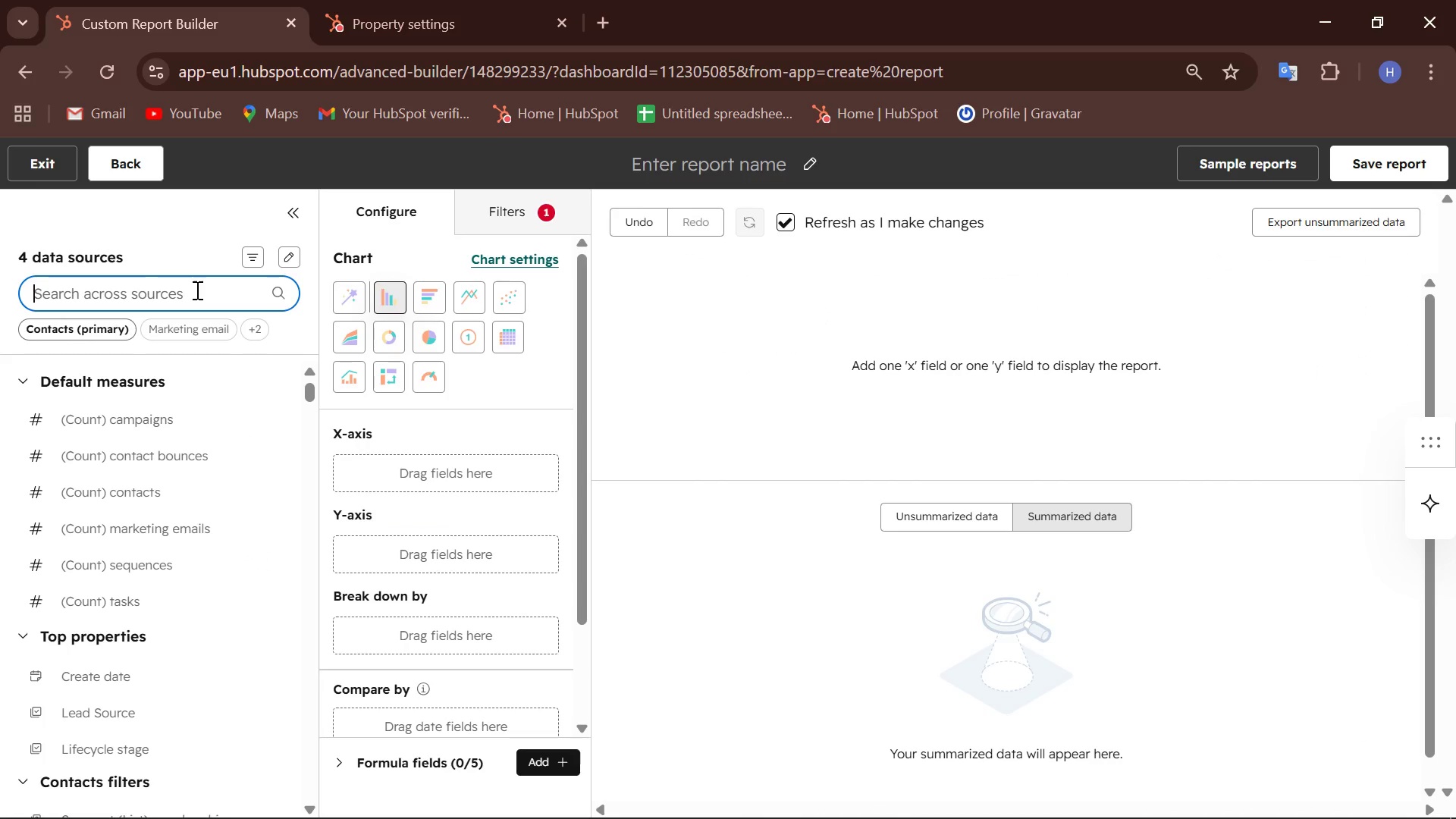 
wait(7.25)
 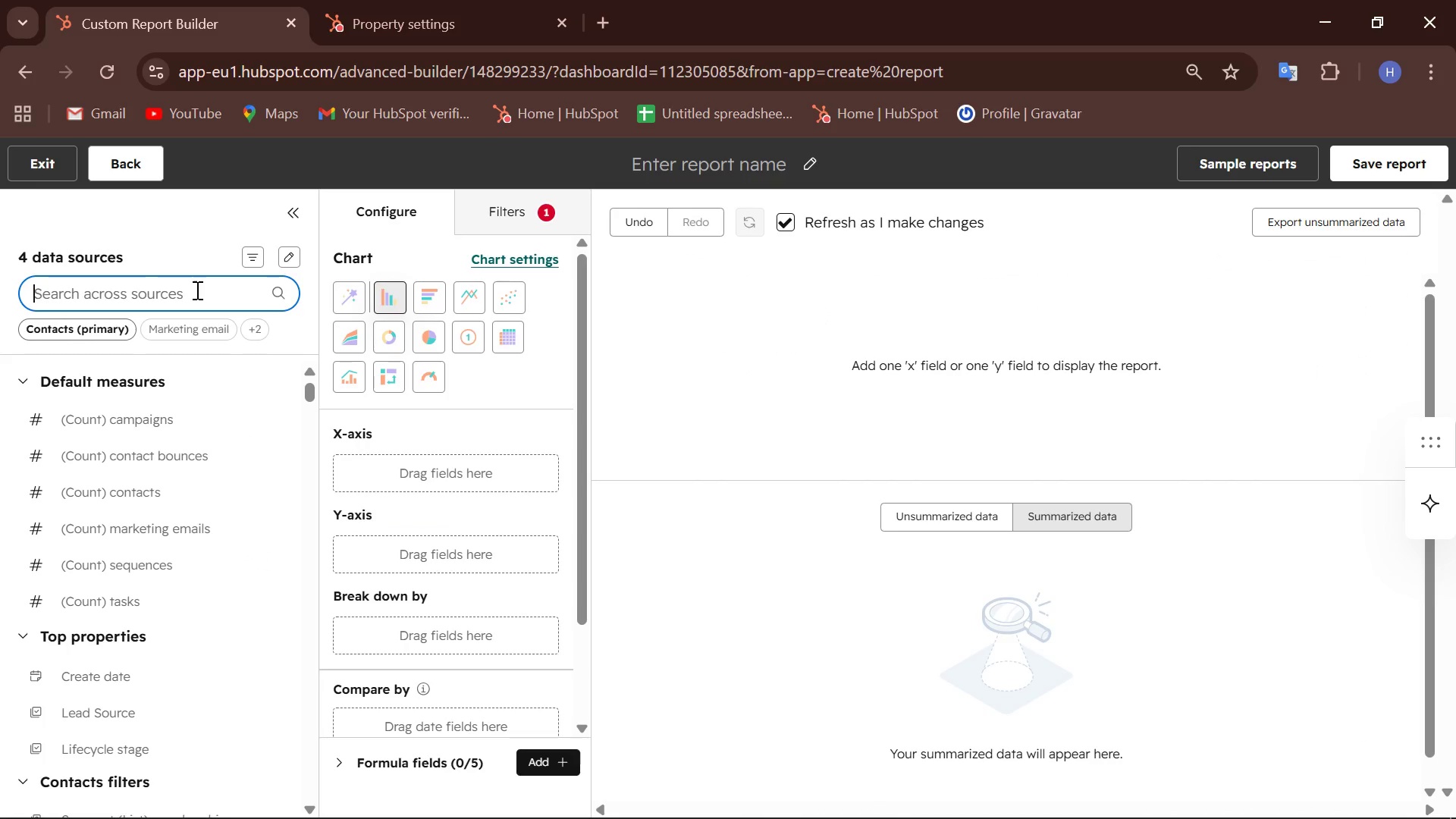 
type(Clini)
 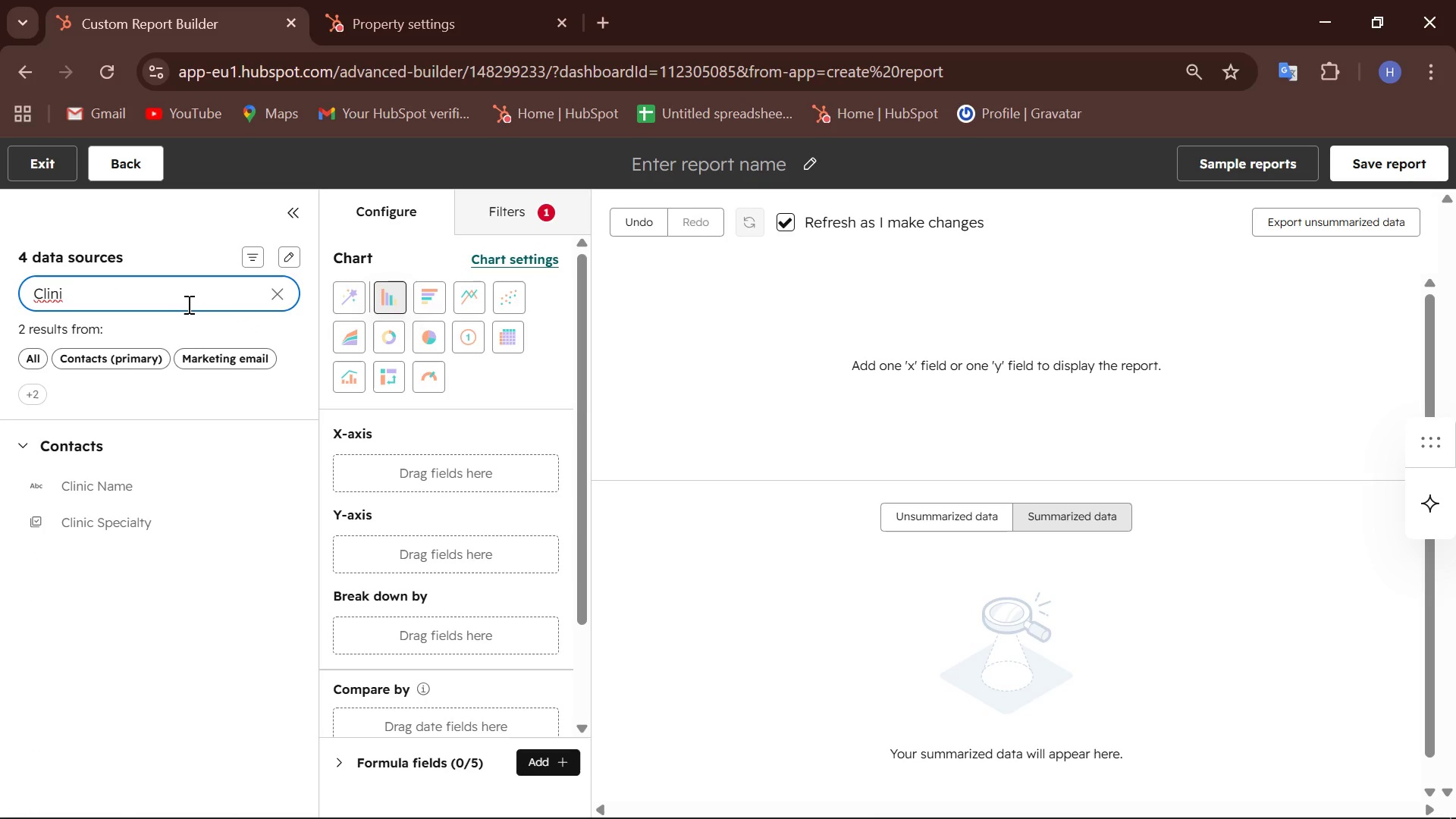 
left_click_drag(start_coordinate=[93, 519], to_coordinate=[390, 463])
 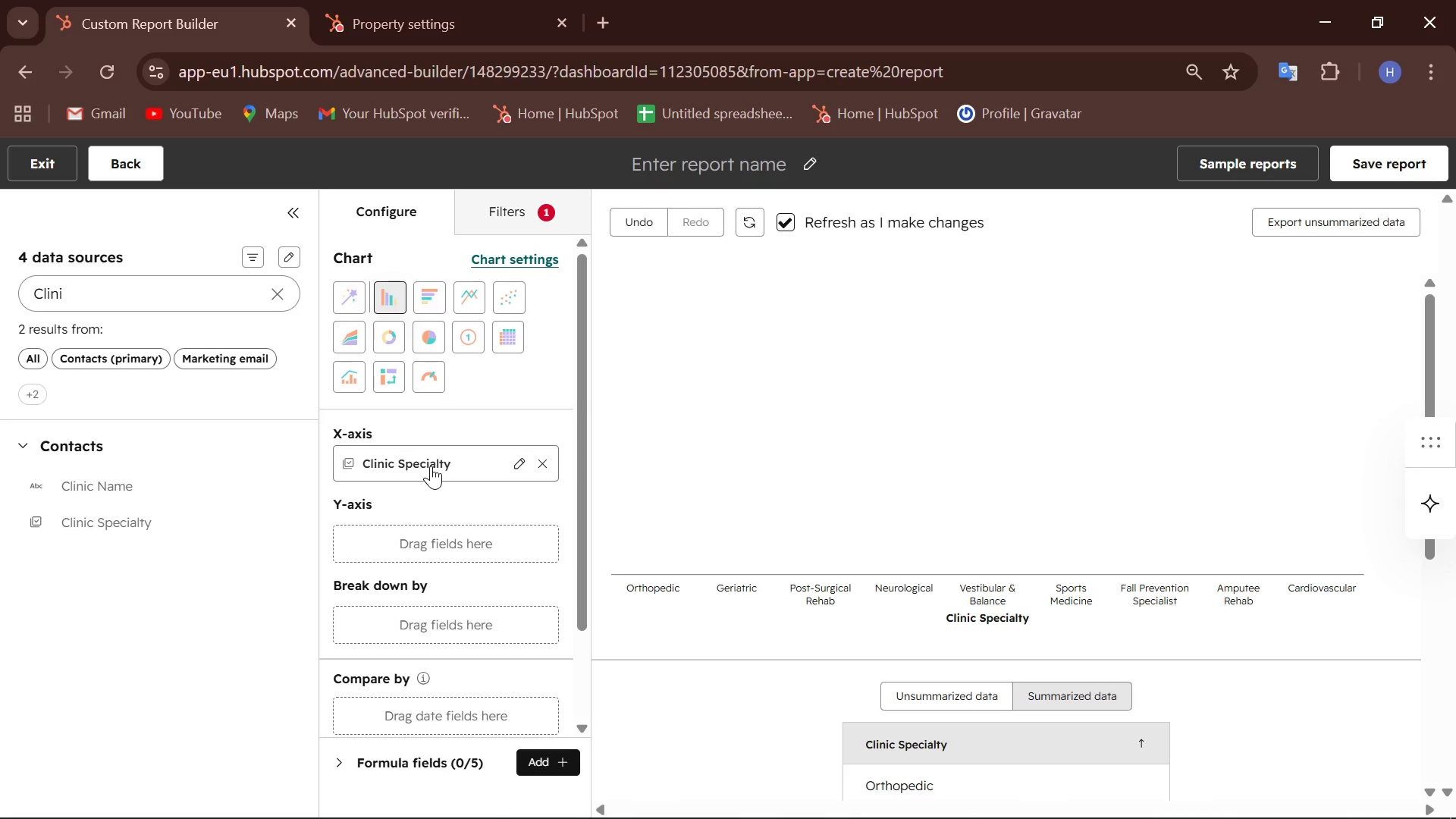 
wait(12.2)
 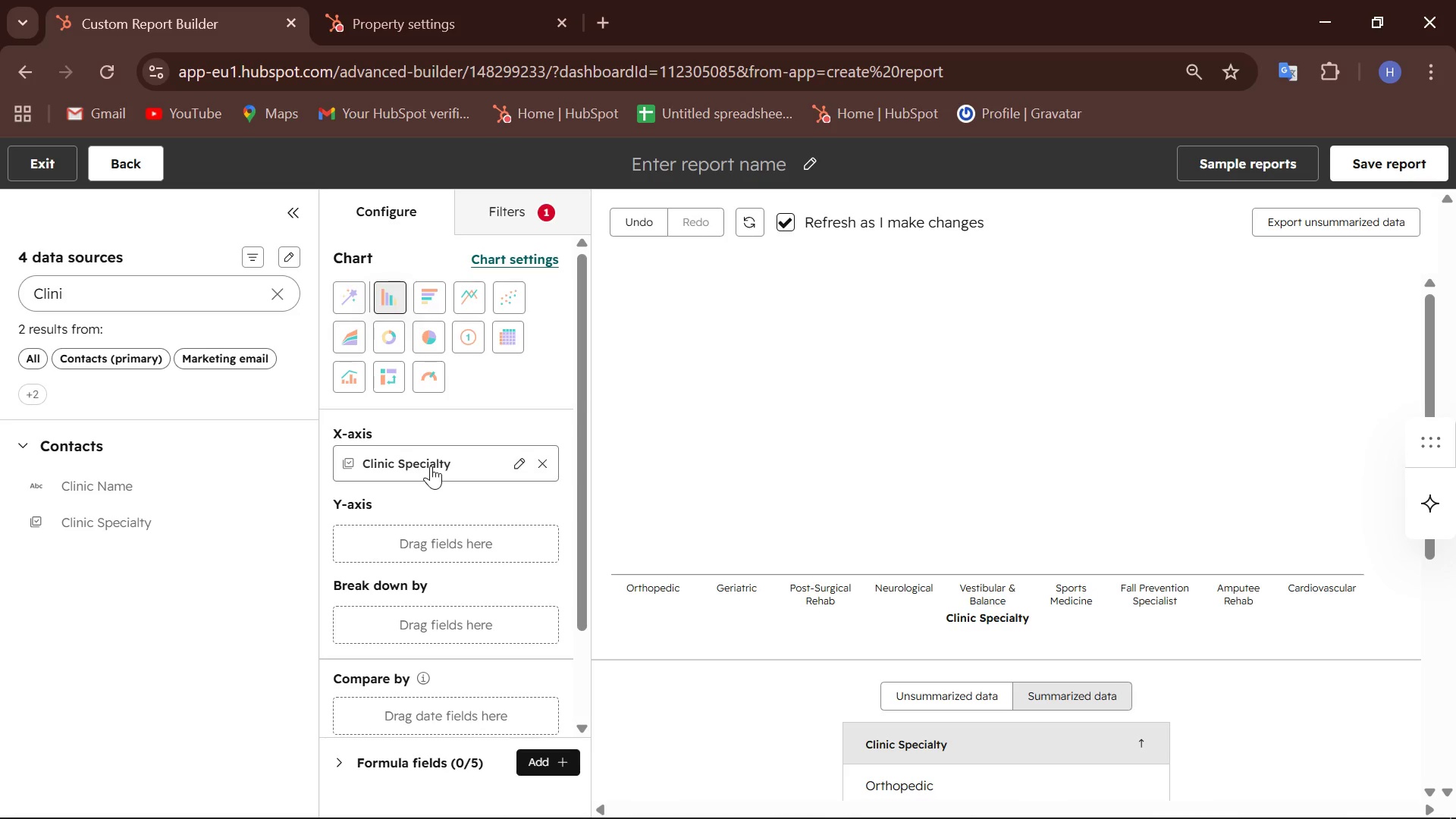 
hold_key(key=Backspace, duration=0.42)
 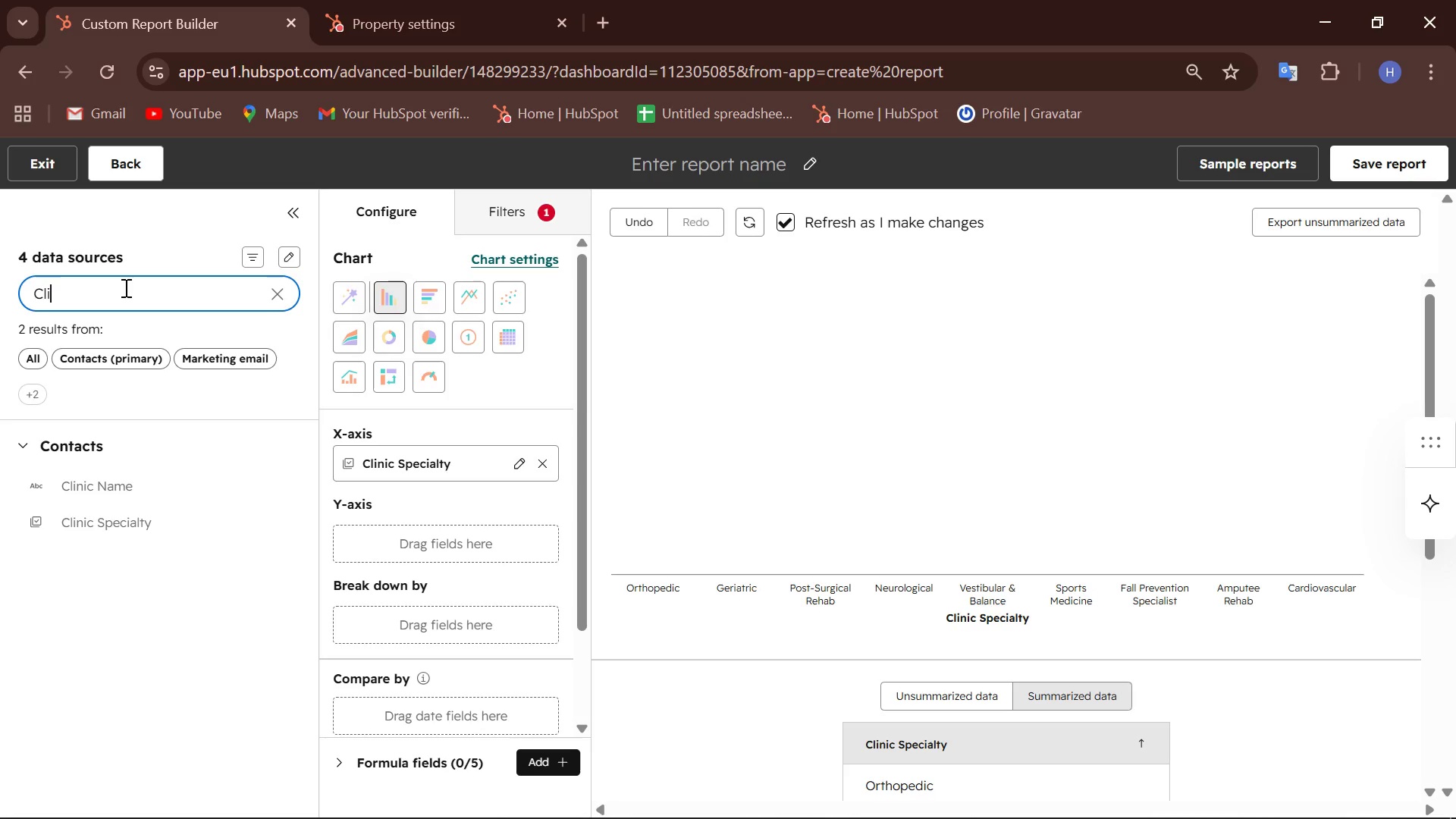 
key(Backspace)
key(Backspace)
key(Backspace)
key(Backspace)
type(count )
 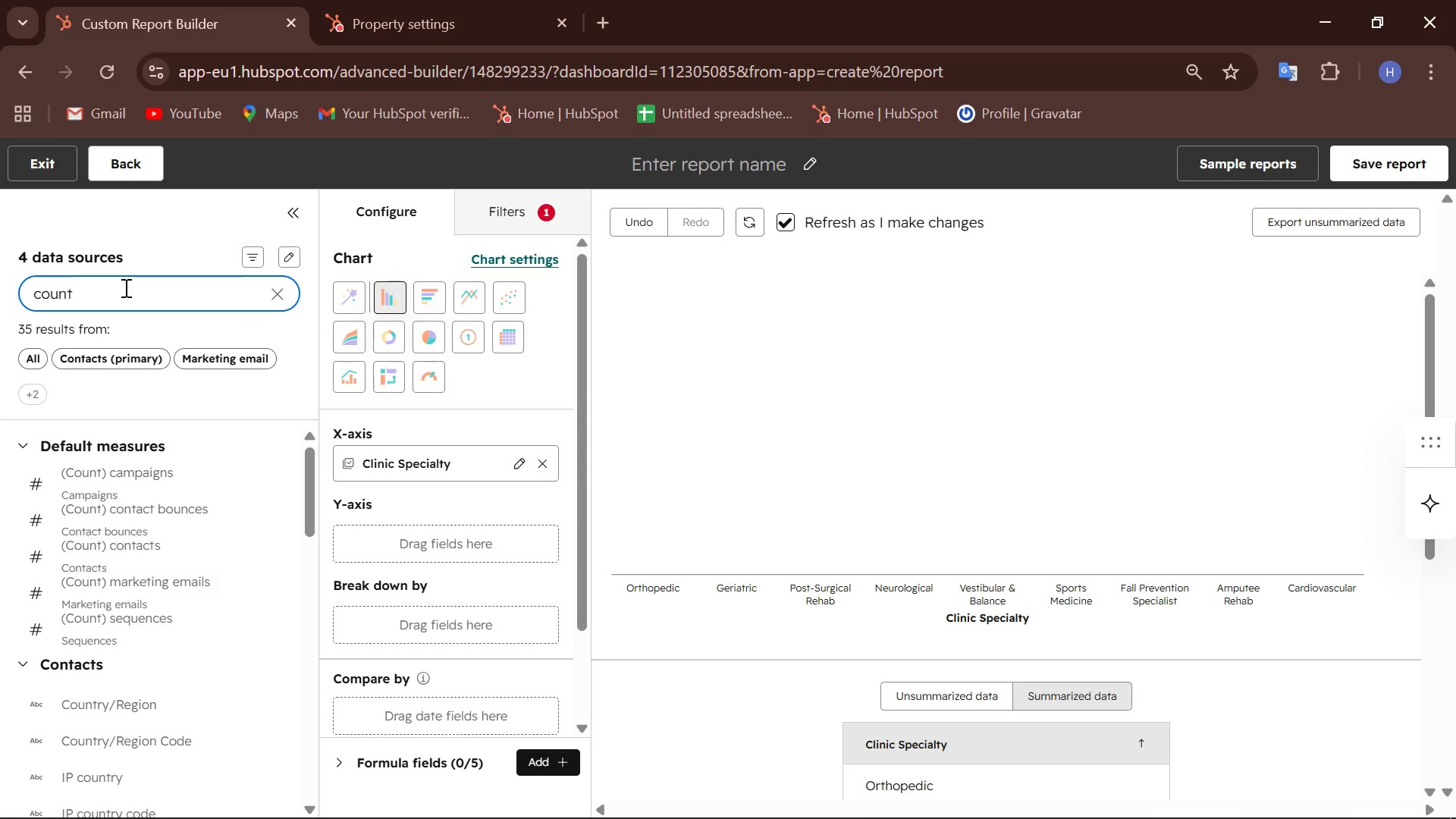 
wait(6.22)
 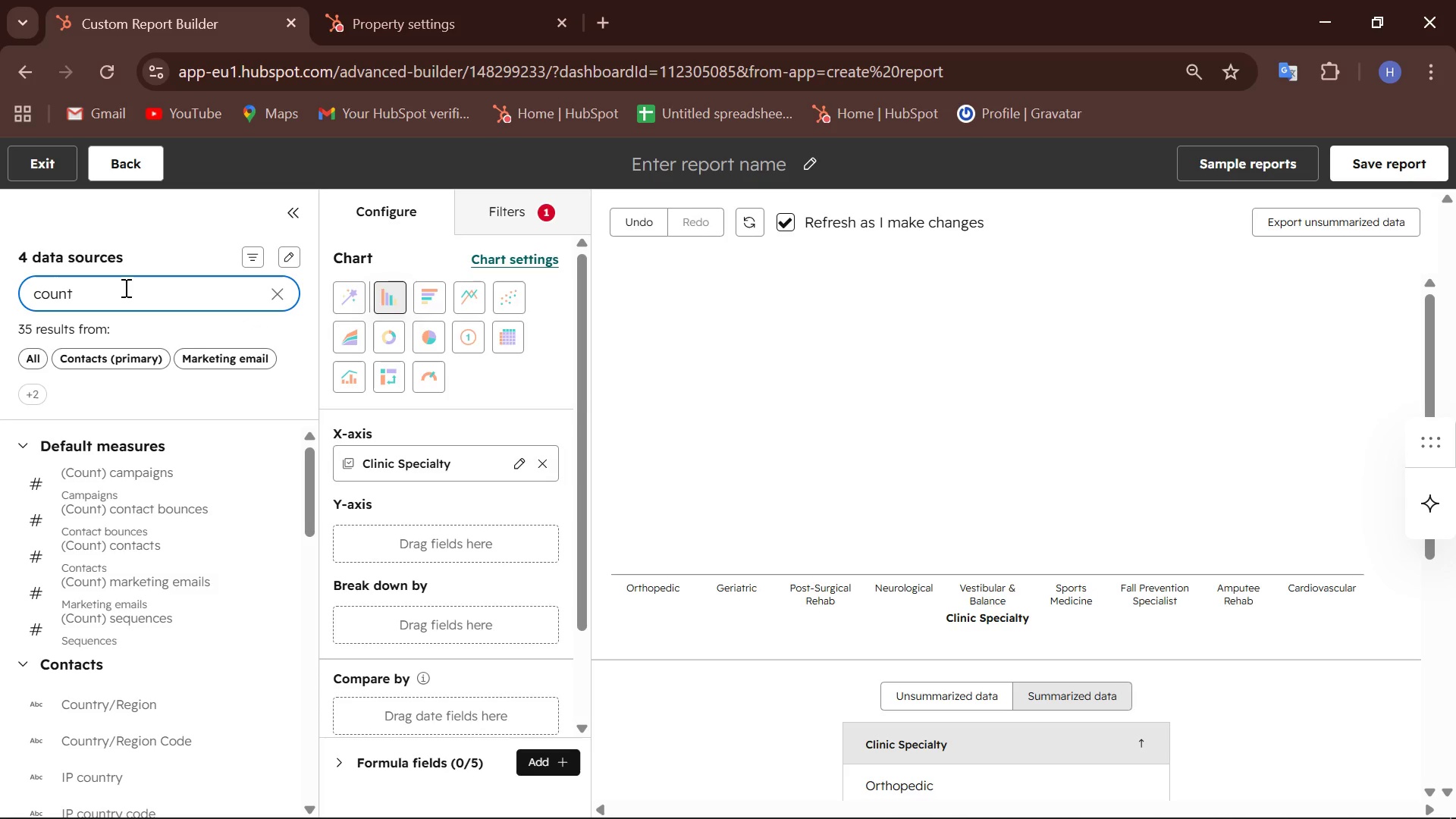 
type(of conatc)
 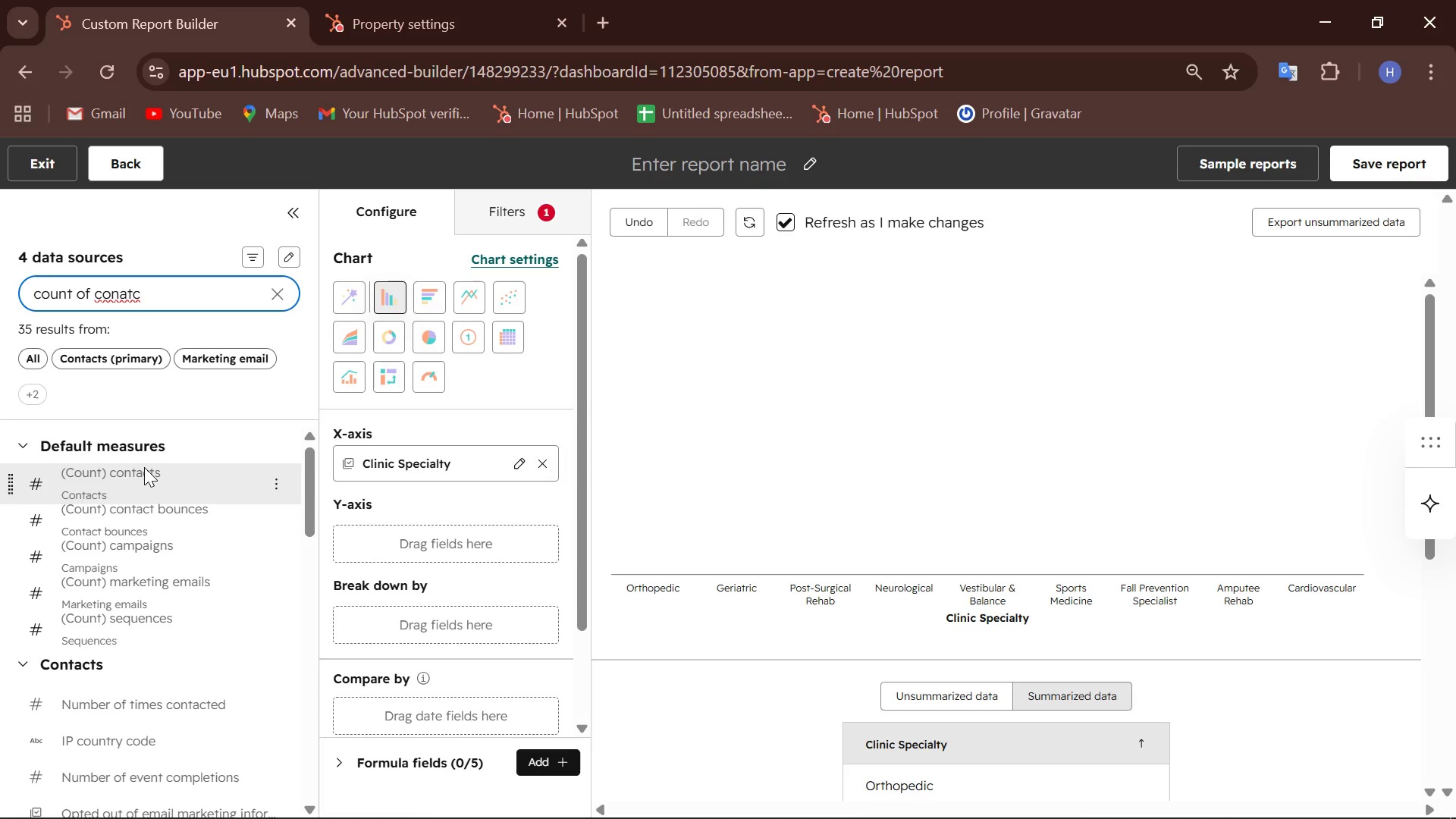 
left_click_drag(start_coordinate=[144, 469], to_coordinate=[367, 543])
 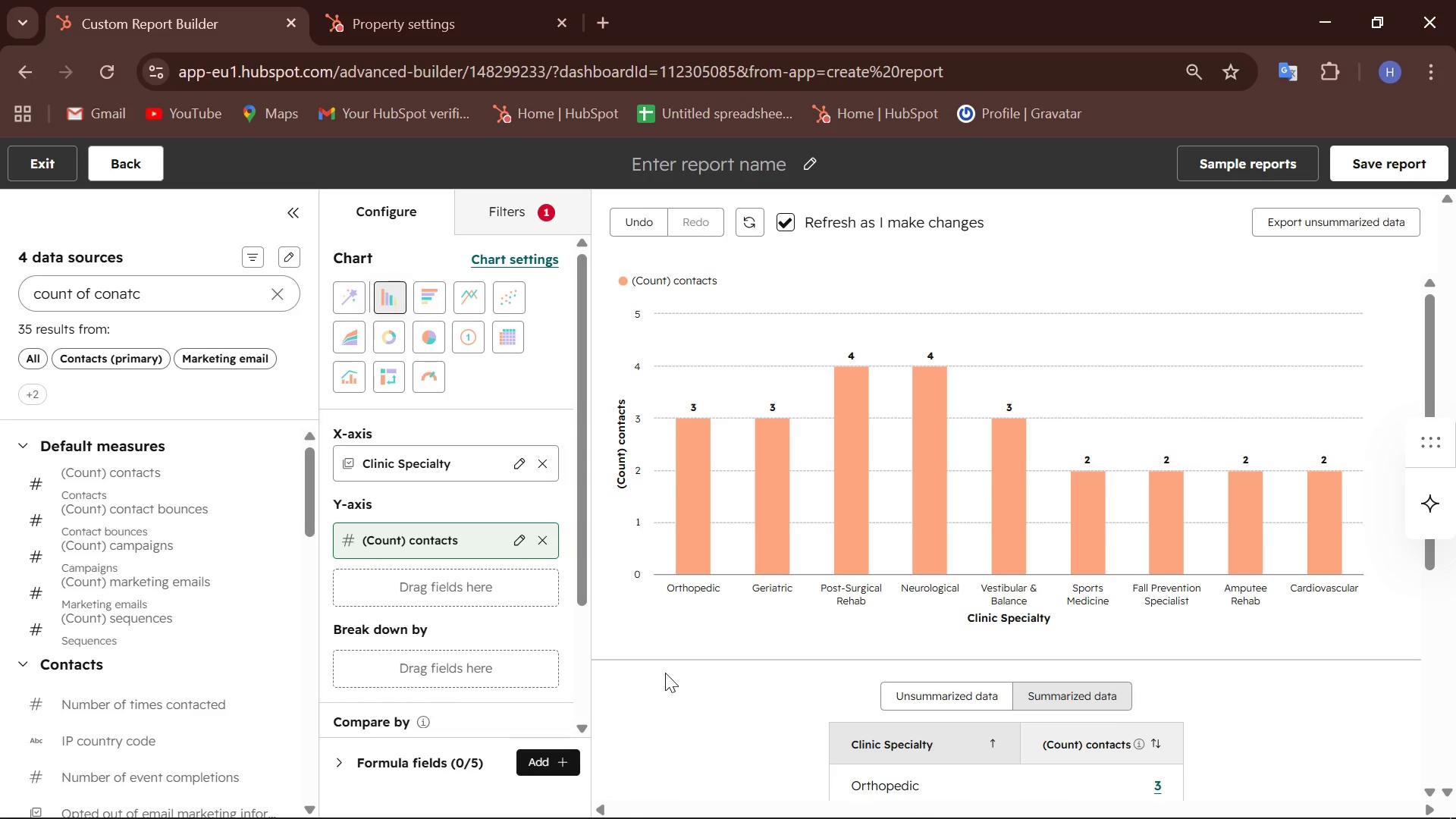 
wait(28.81)
 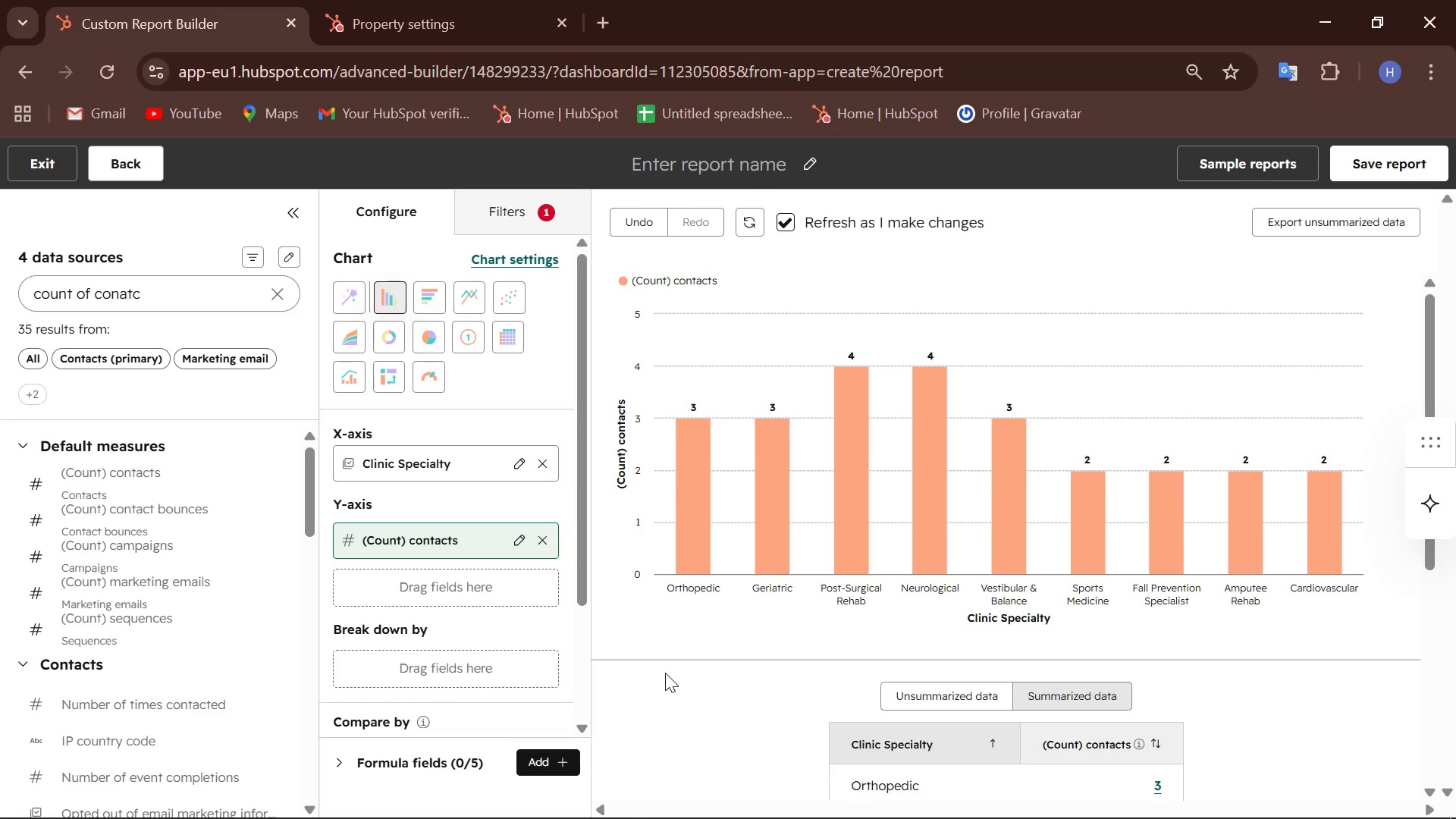 
left_click([808, 162])
 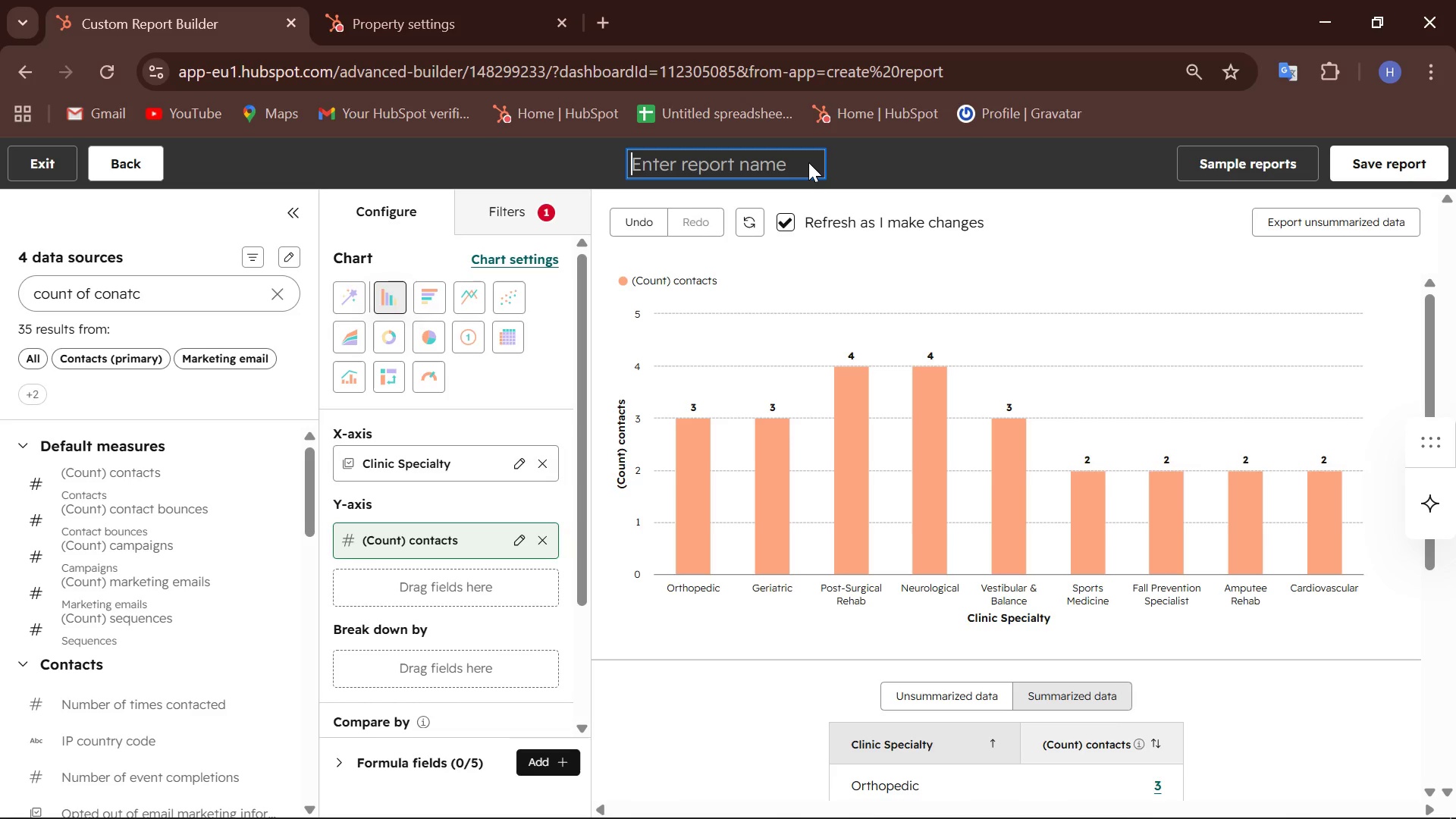 
type(Partnership Lead)
 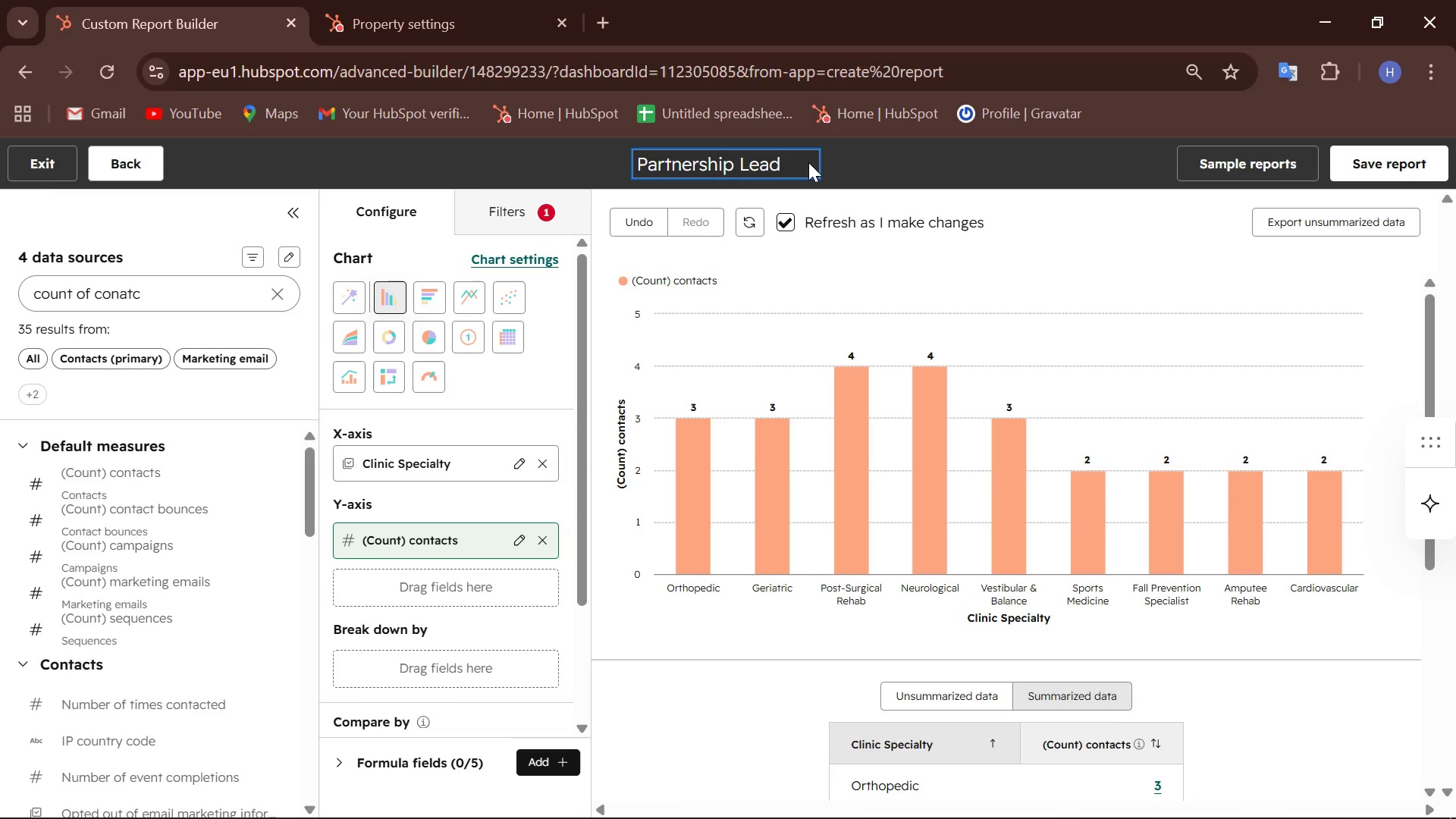 
wait(23.61)
 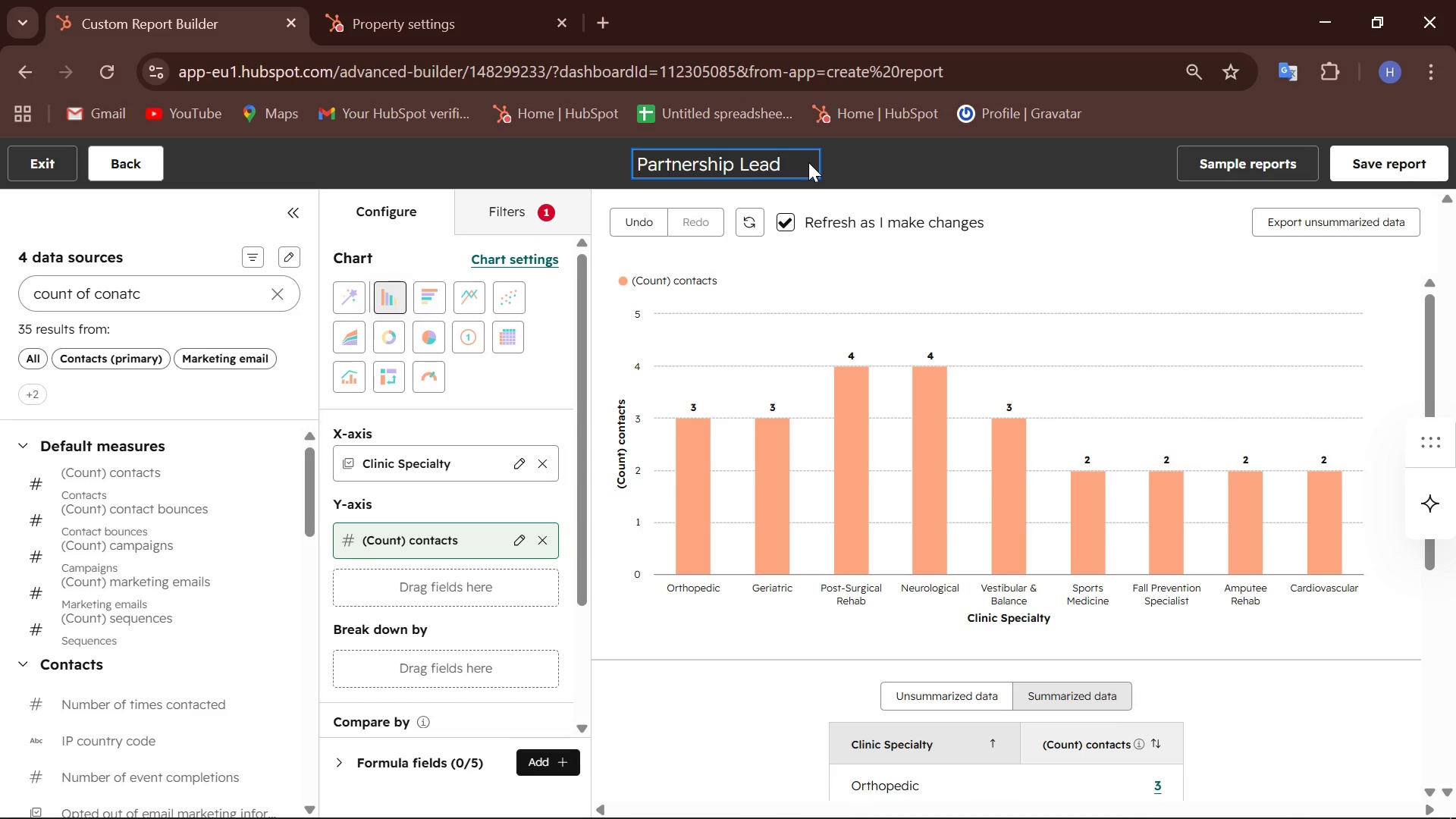 
key(S)